 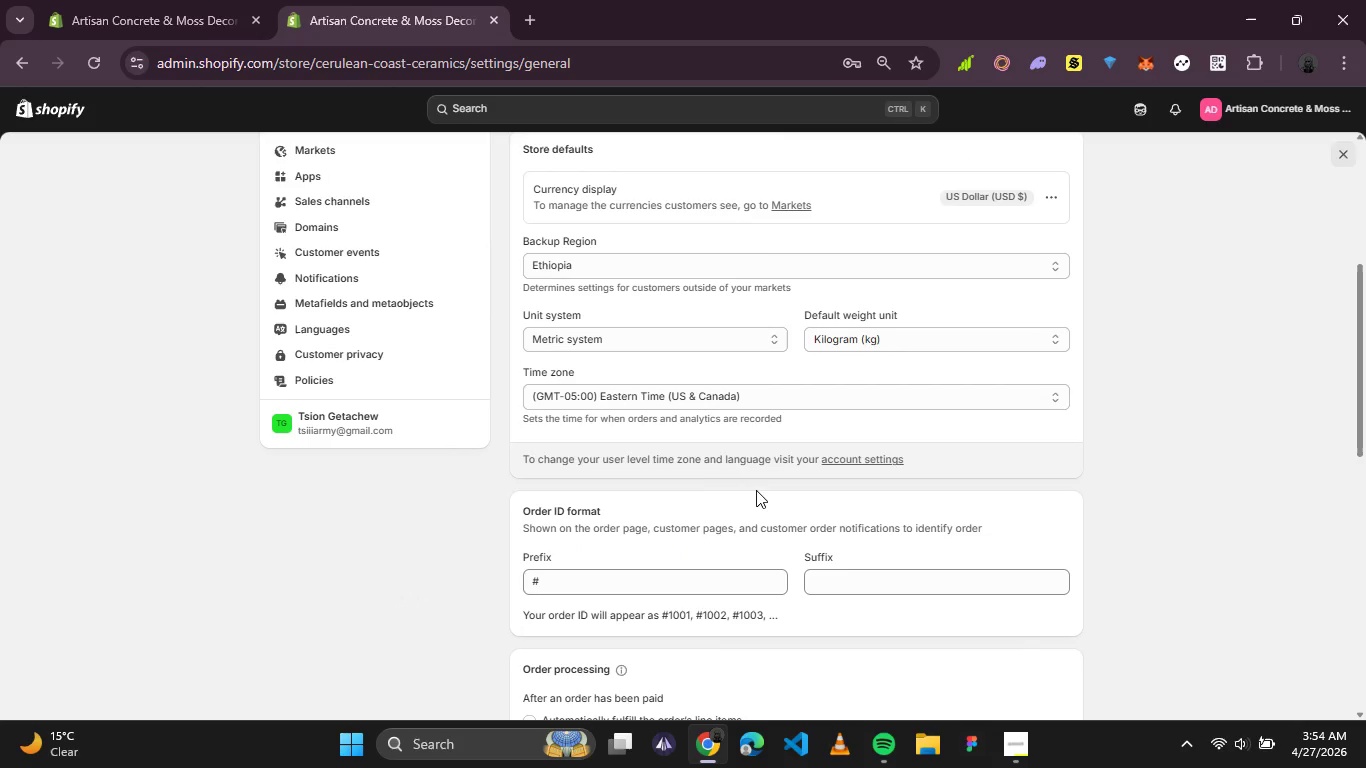 
scroll: coordinate [342, 344], scroll_direction: up, amount: 2.0
 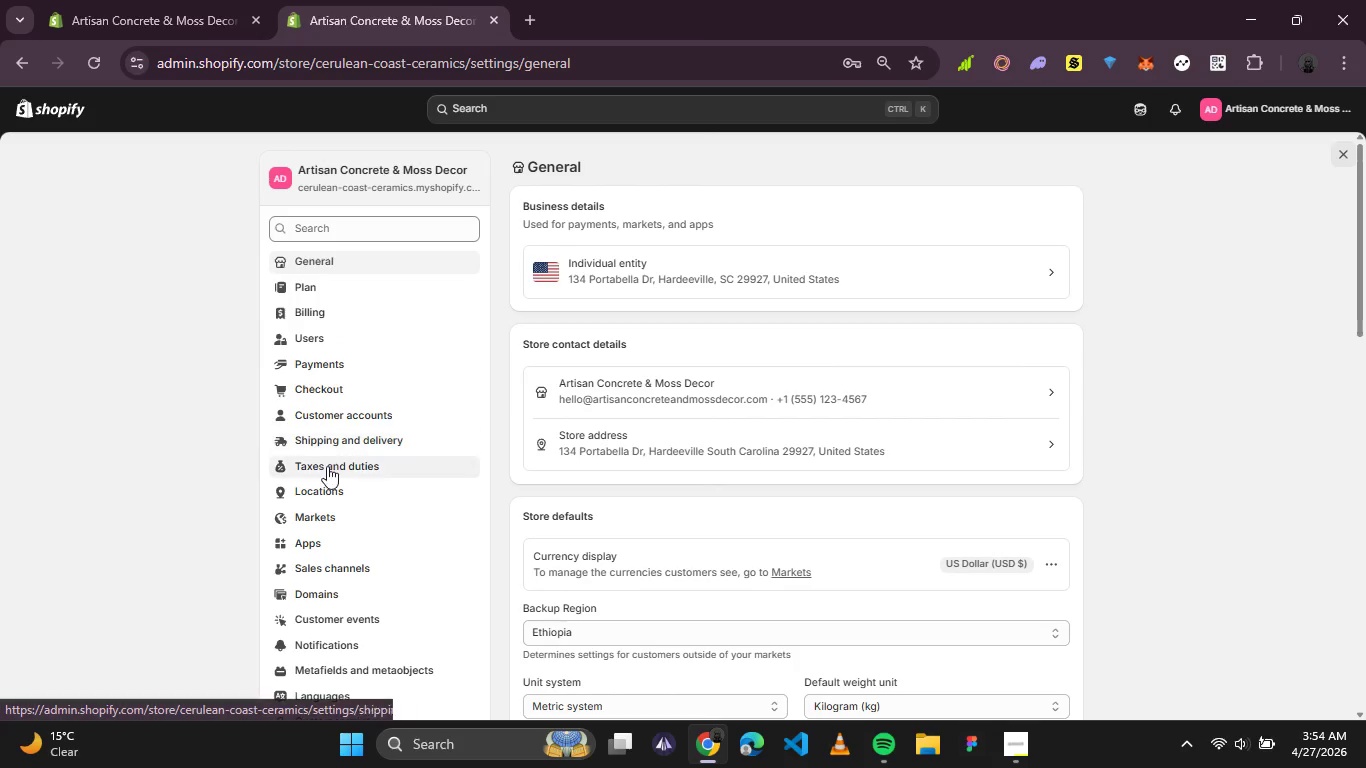 
wait(6.83)
 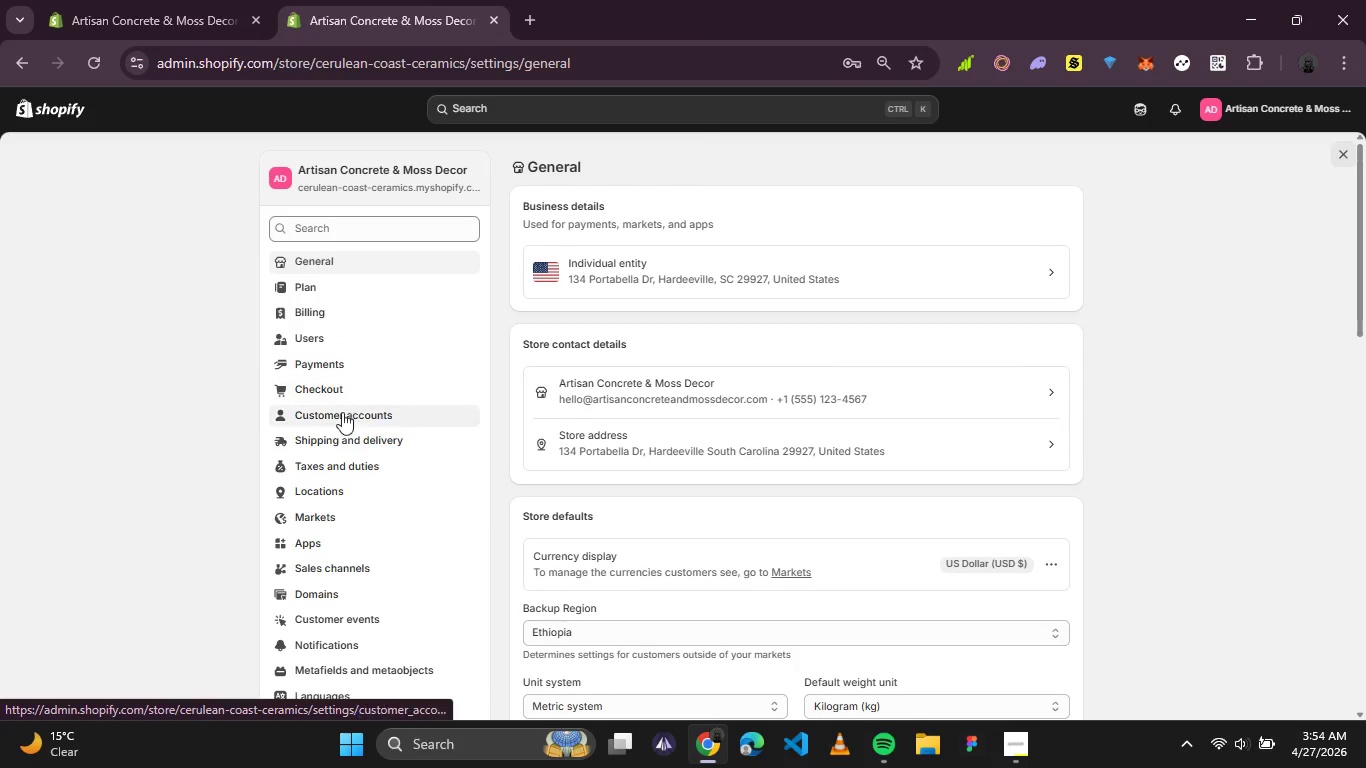 
left_click([27, 695])
 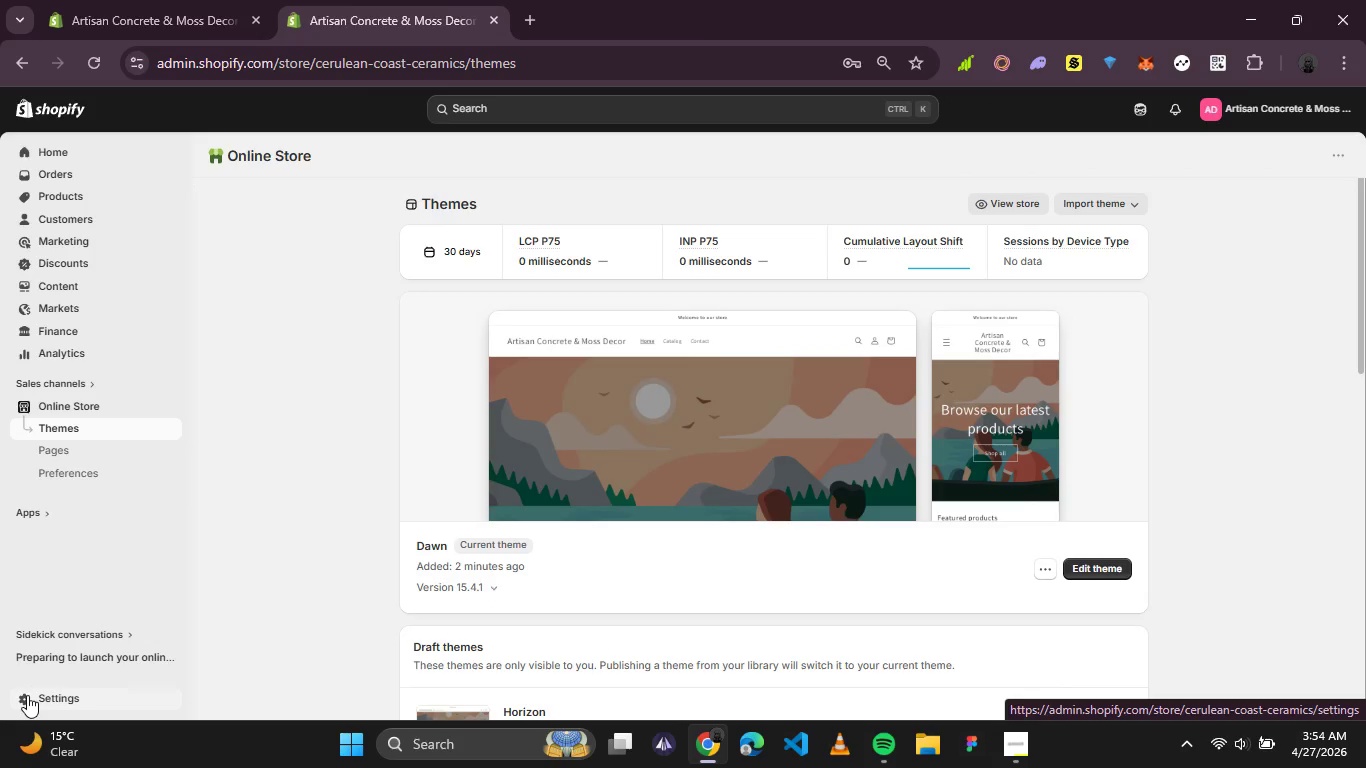 
wait(22.19)
 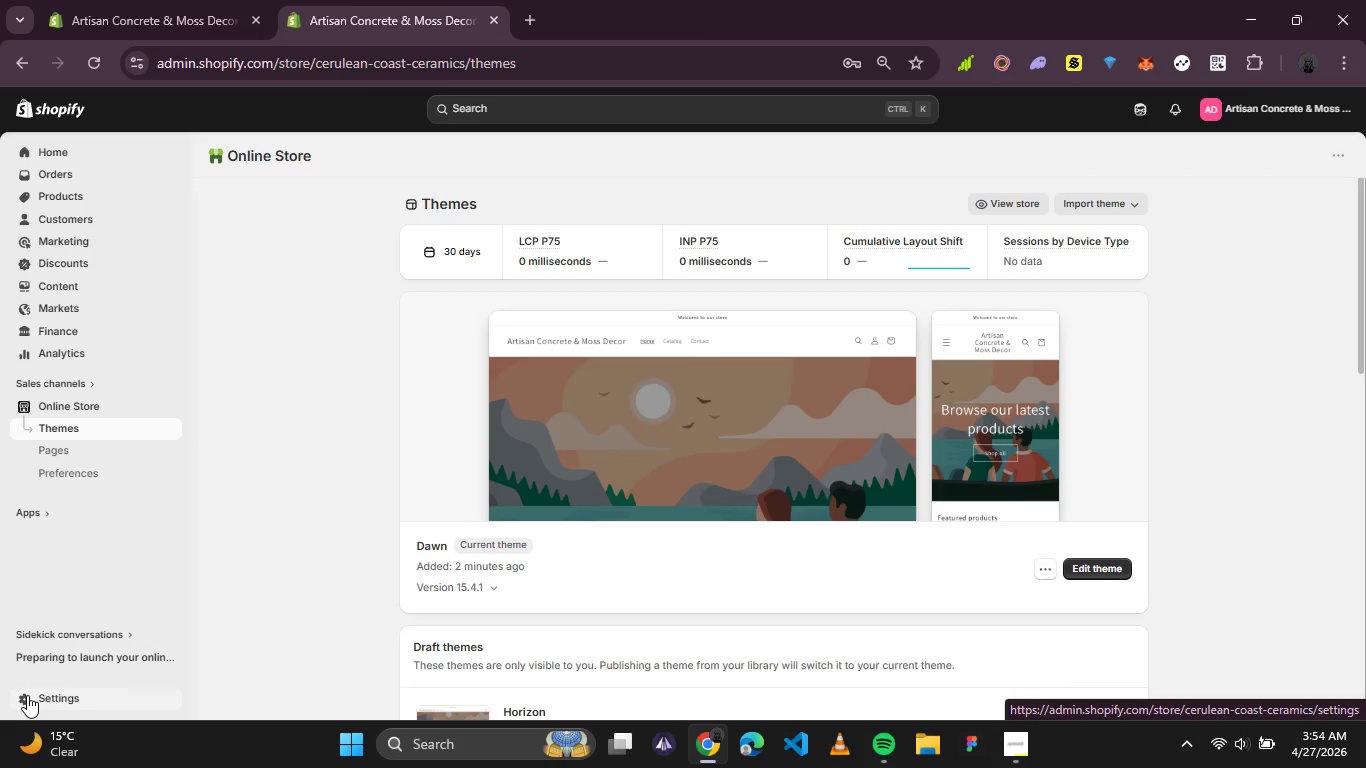 
left_click([78, 455])
 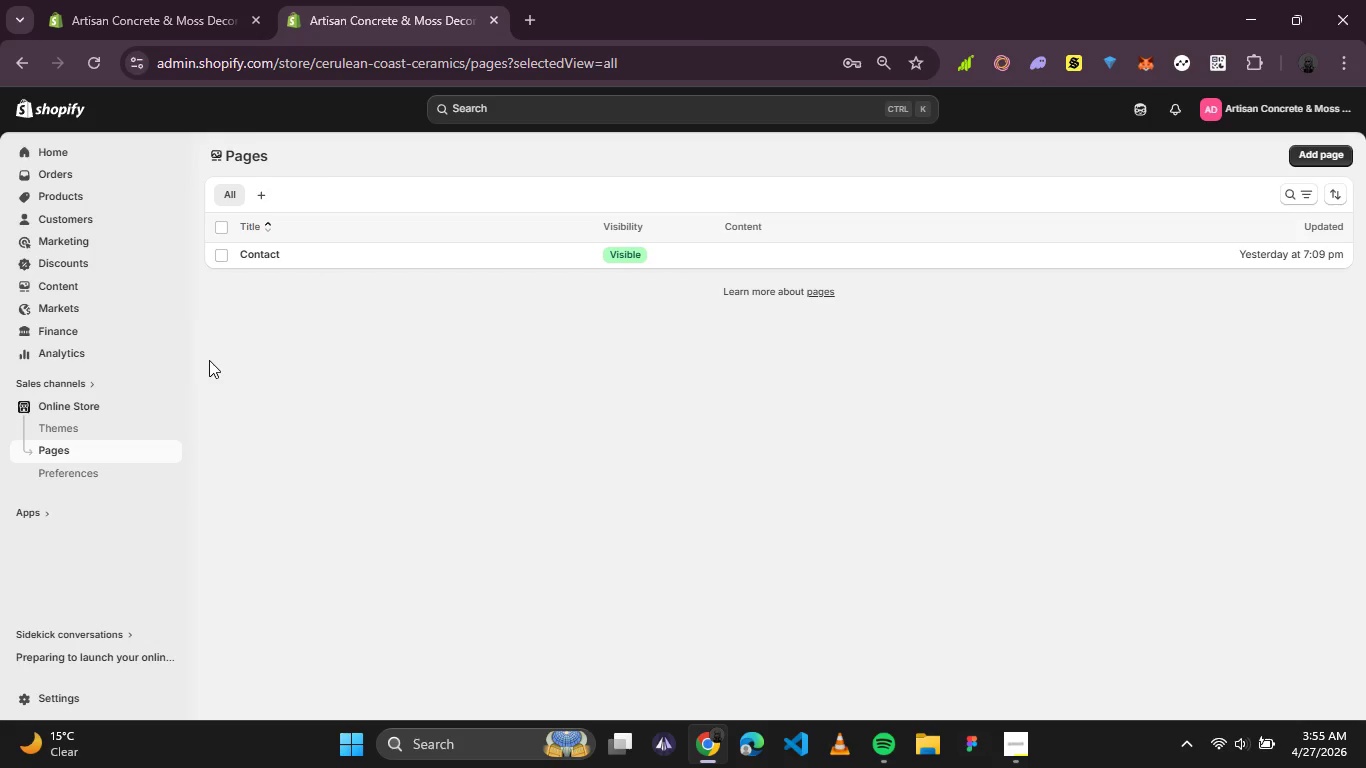 
wait(32.45)
 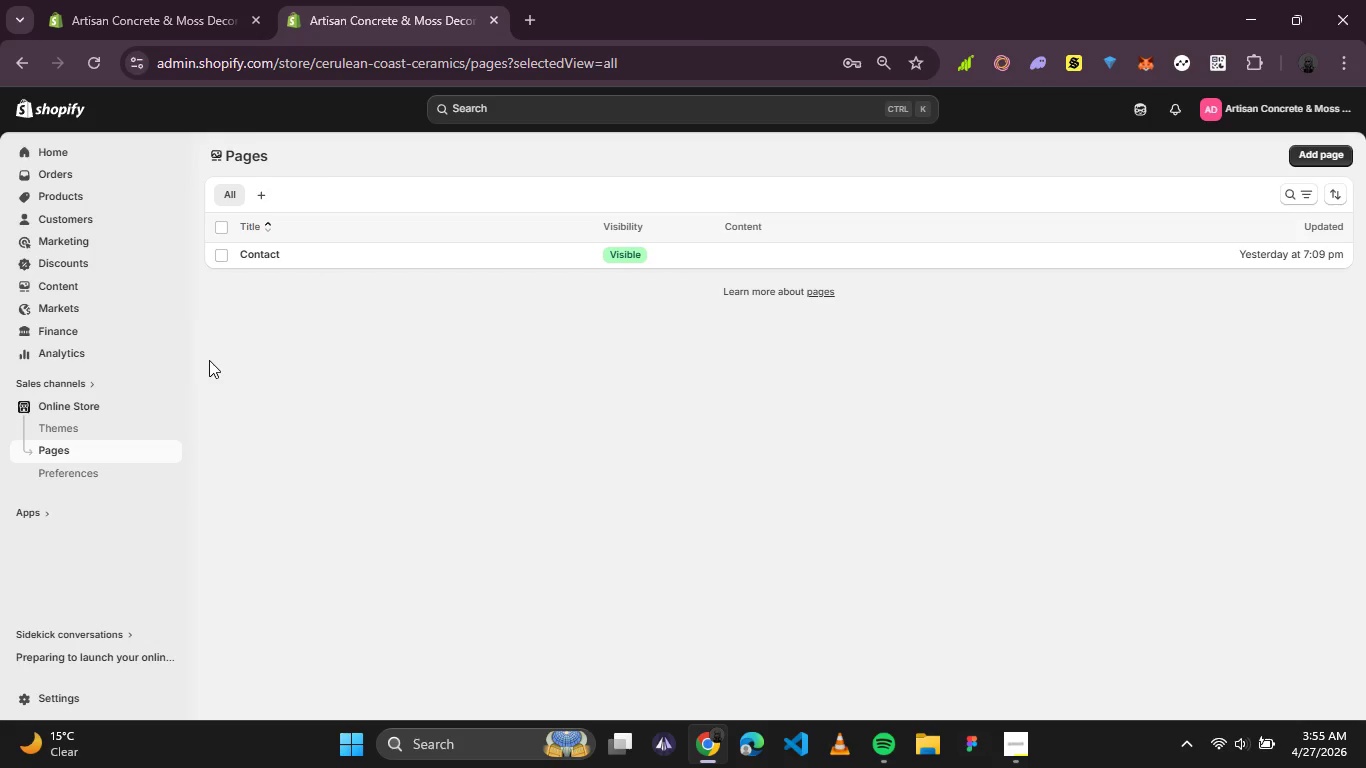 
left_click([1317, 156])
 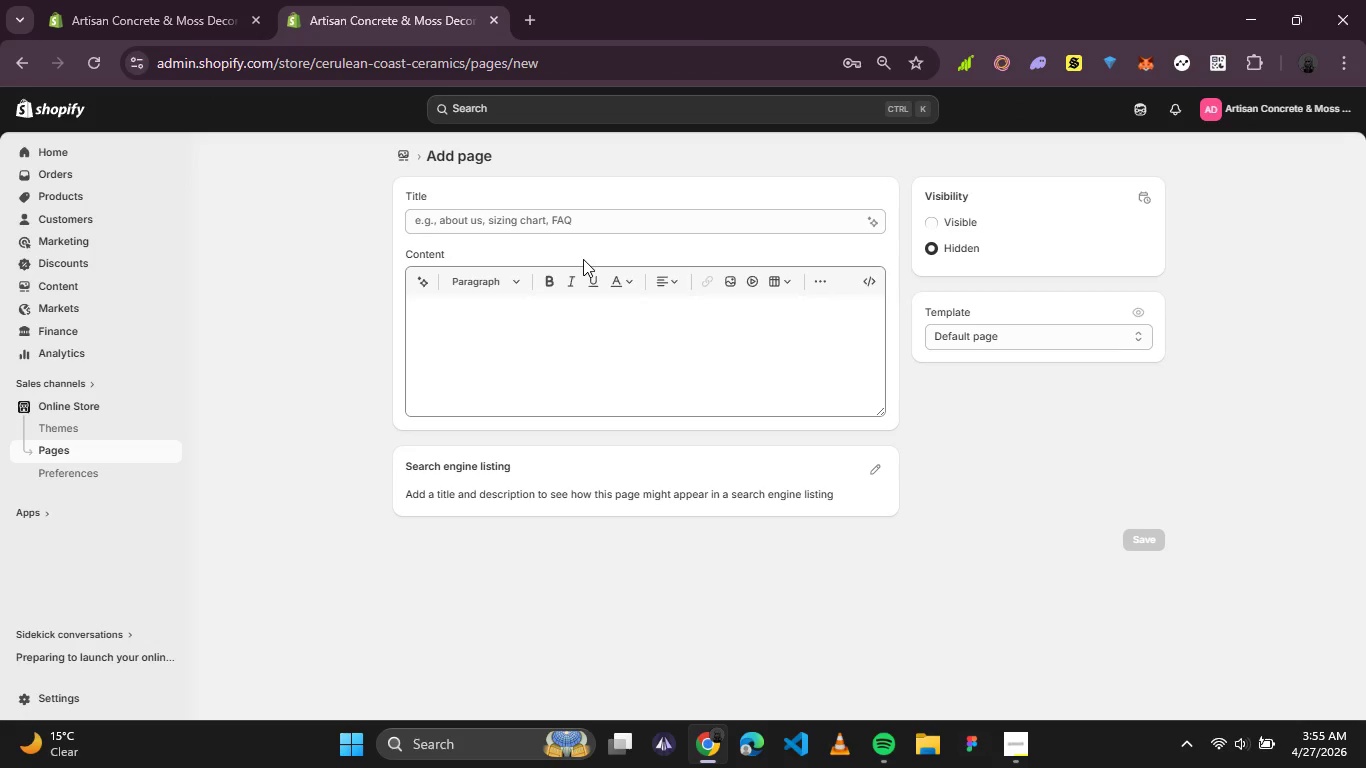 
left_click([518, 210])
 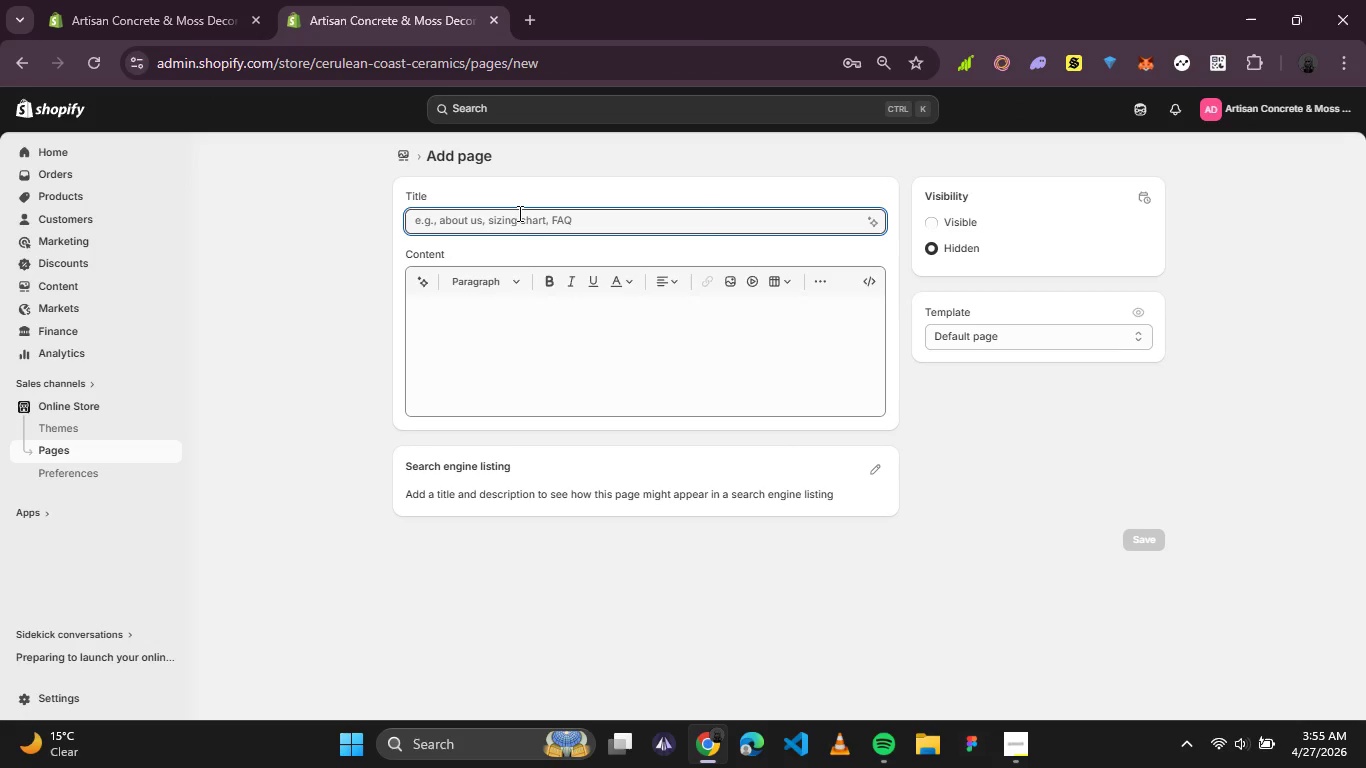 
type(About Us)
 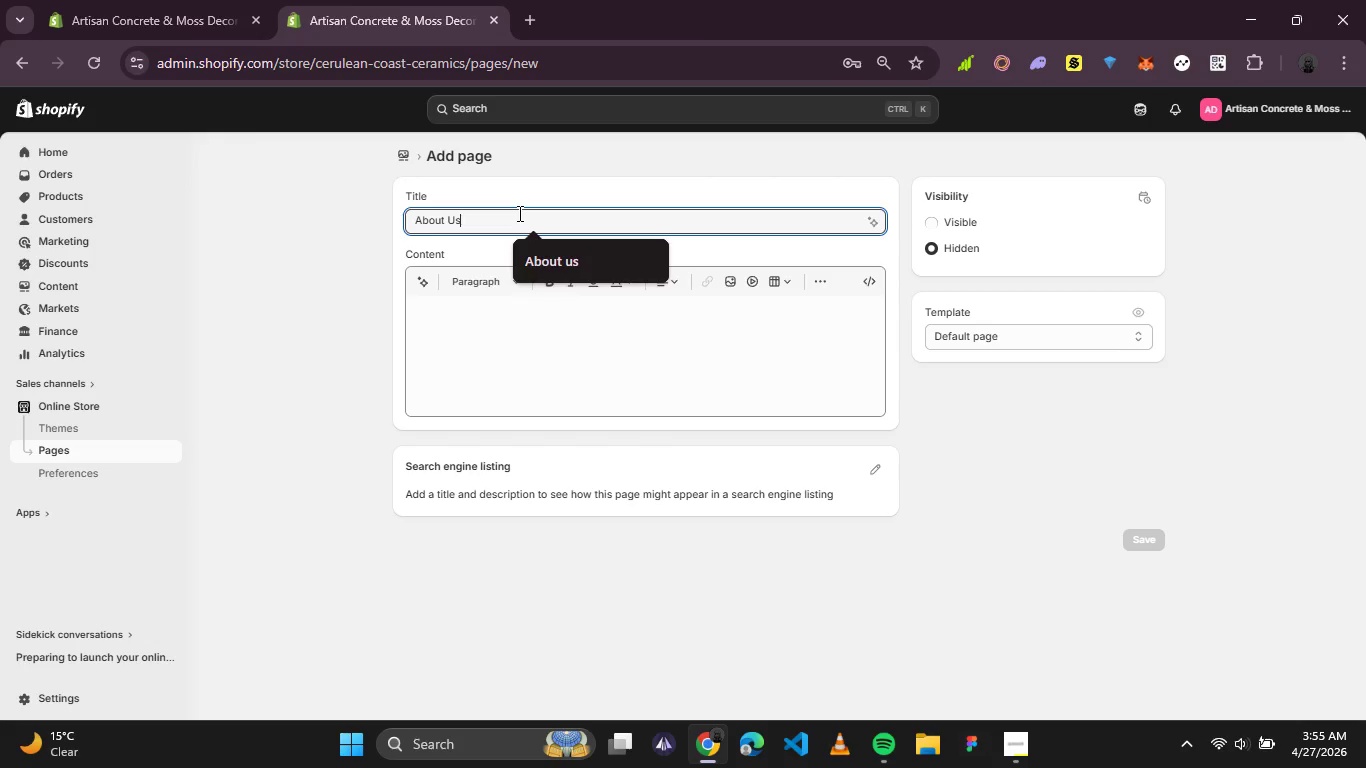 
left_click([518, 213])
 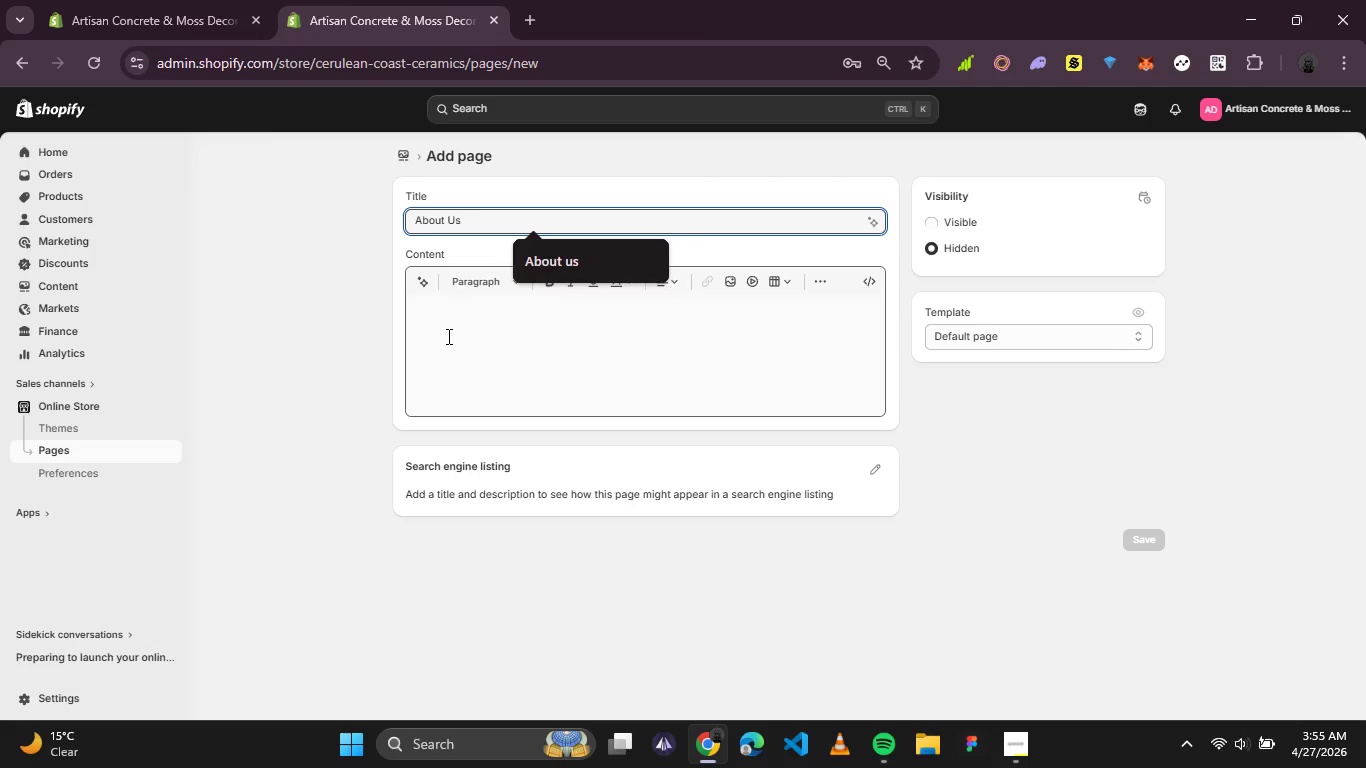 
left_click([463, 324])
 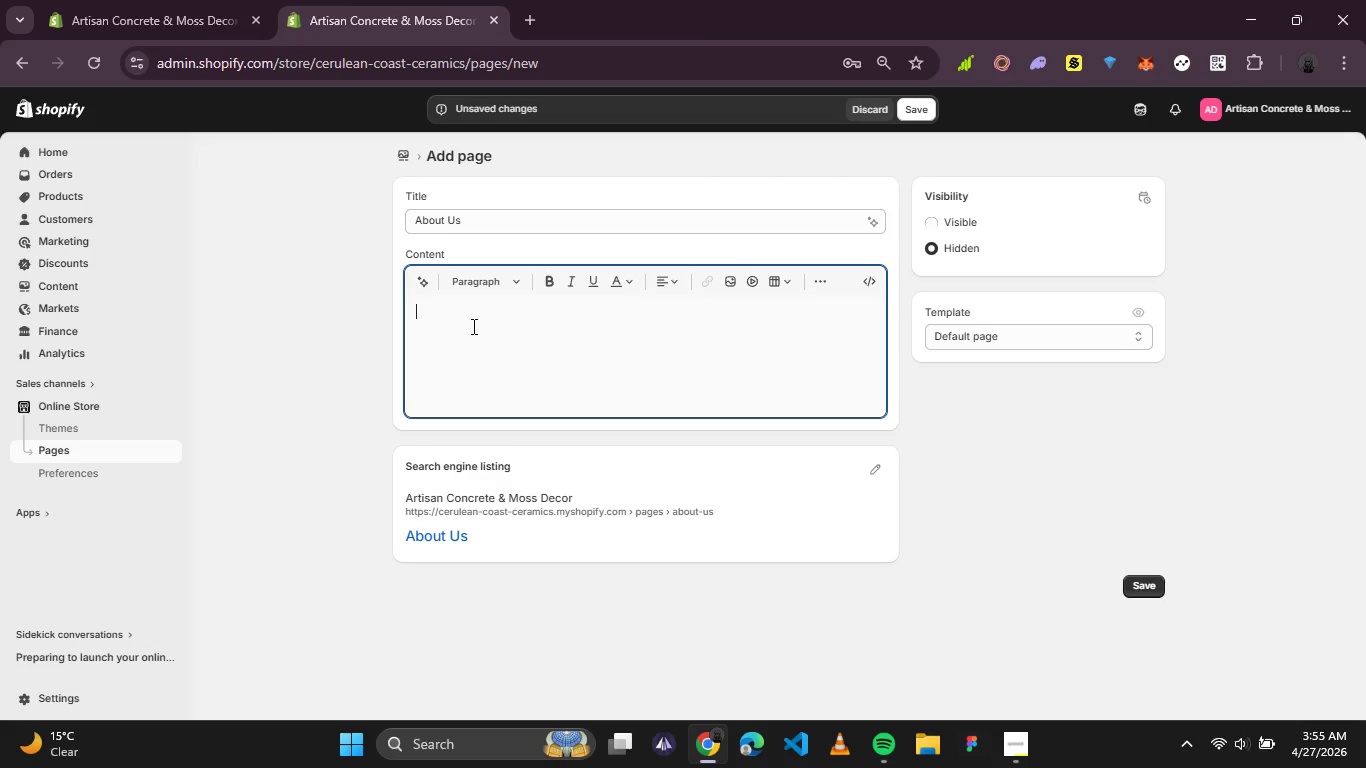 
type(Where industrial meets organic.)
 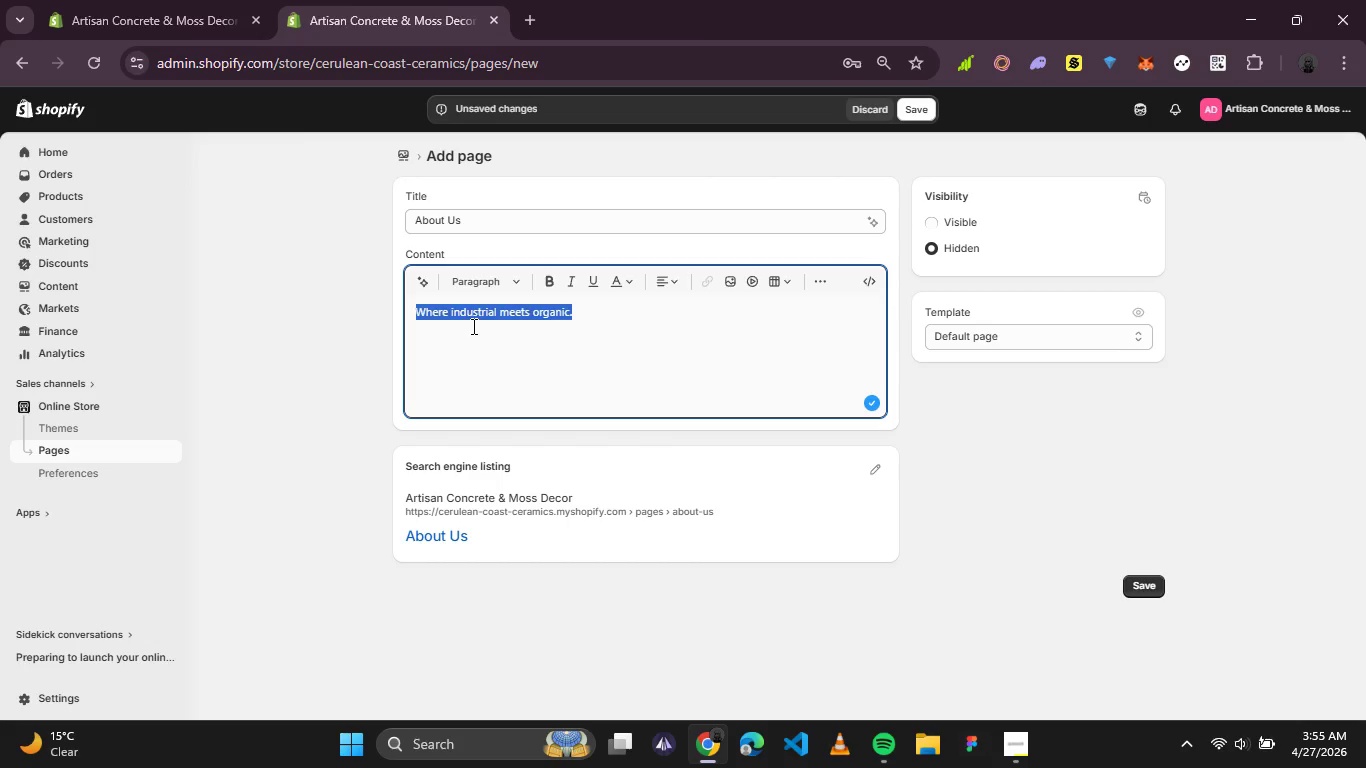 
hold_key(key=ControlLeft, duration=0.72)
 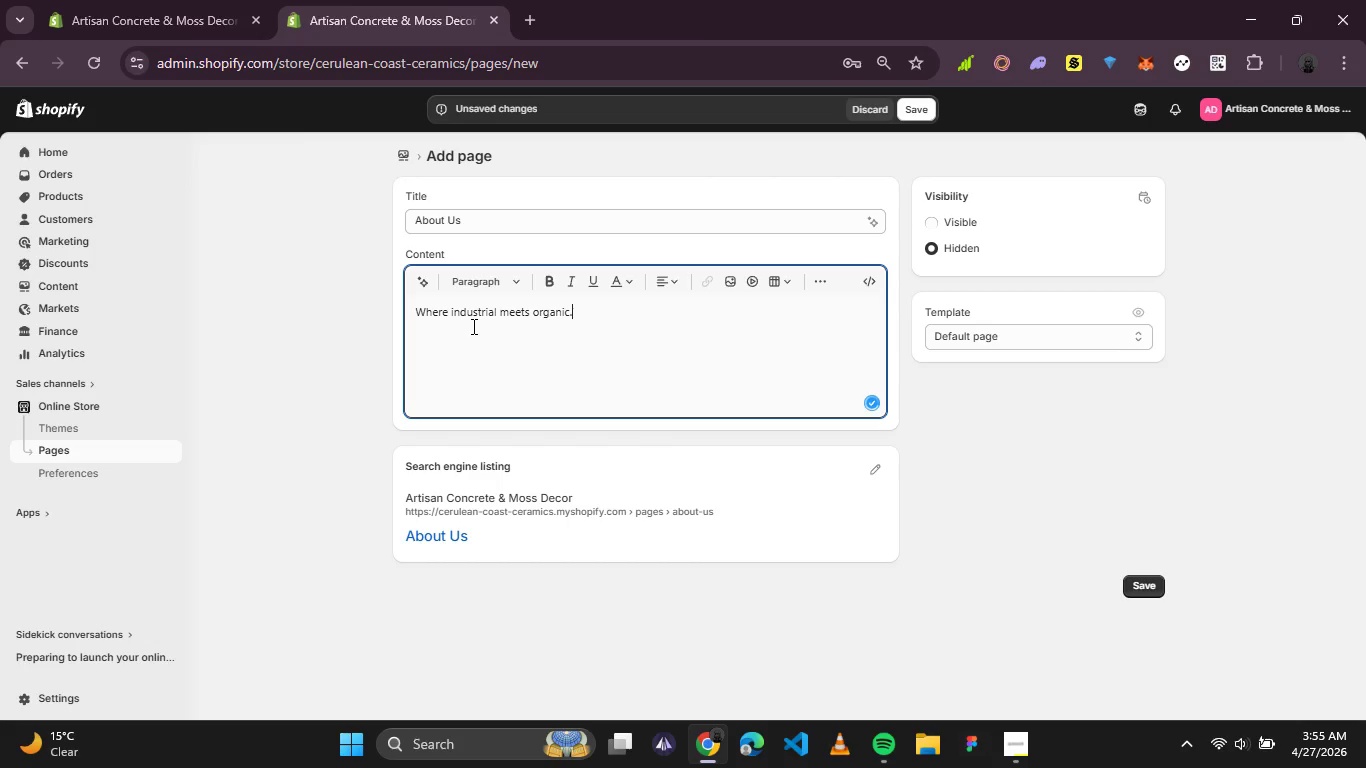 
key(Control+A)
 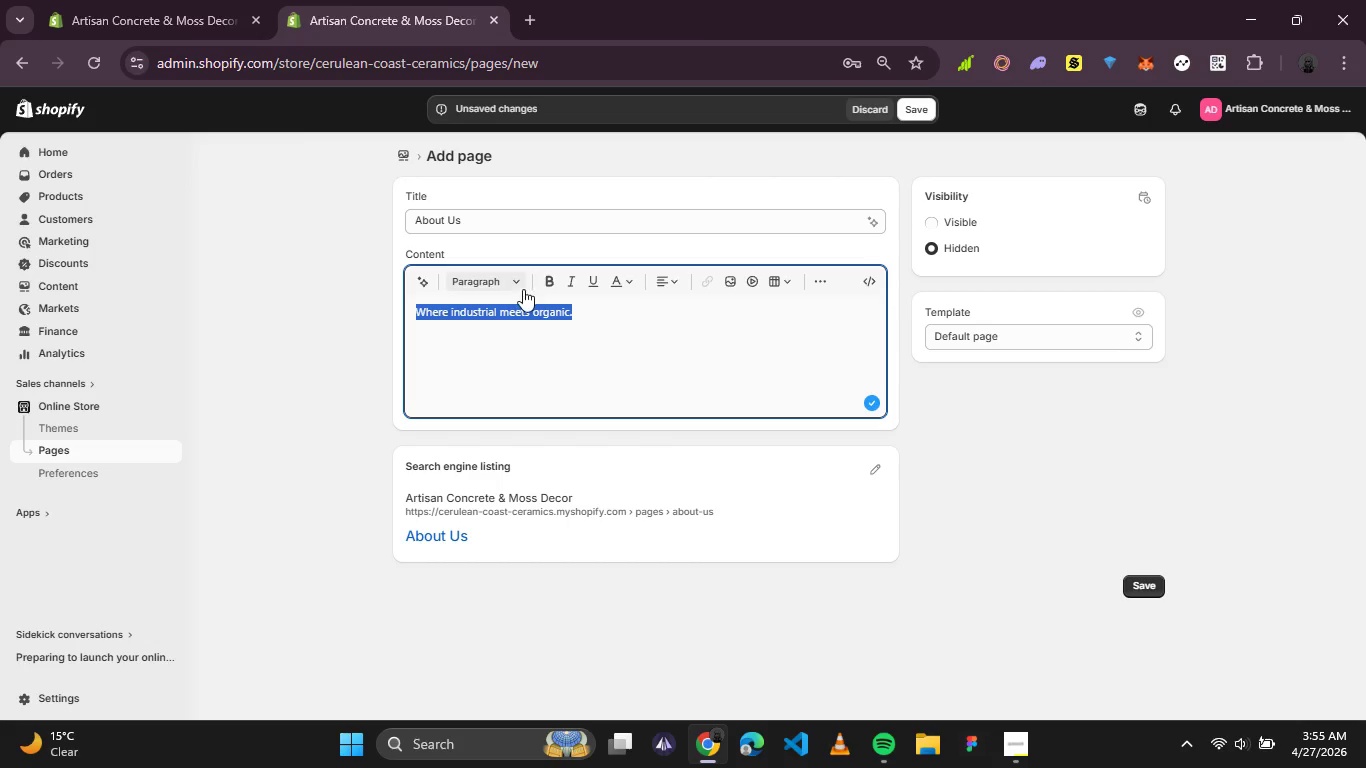 
left_click([523, 279])
 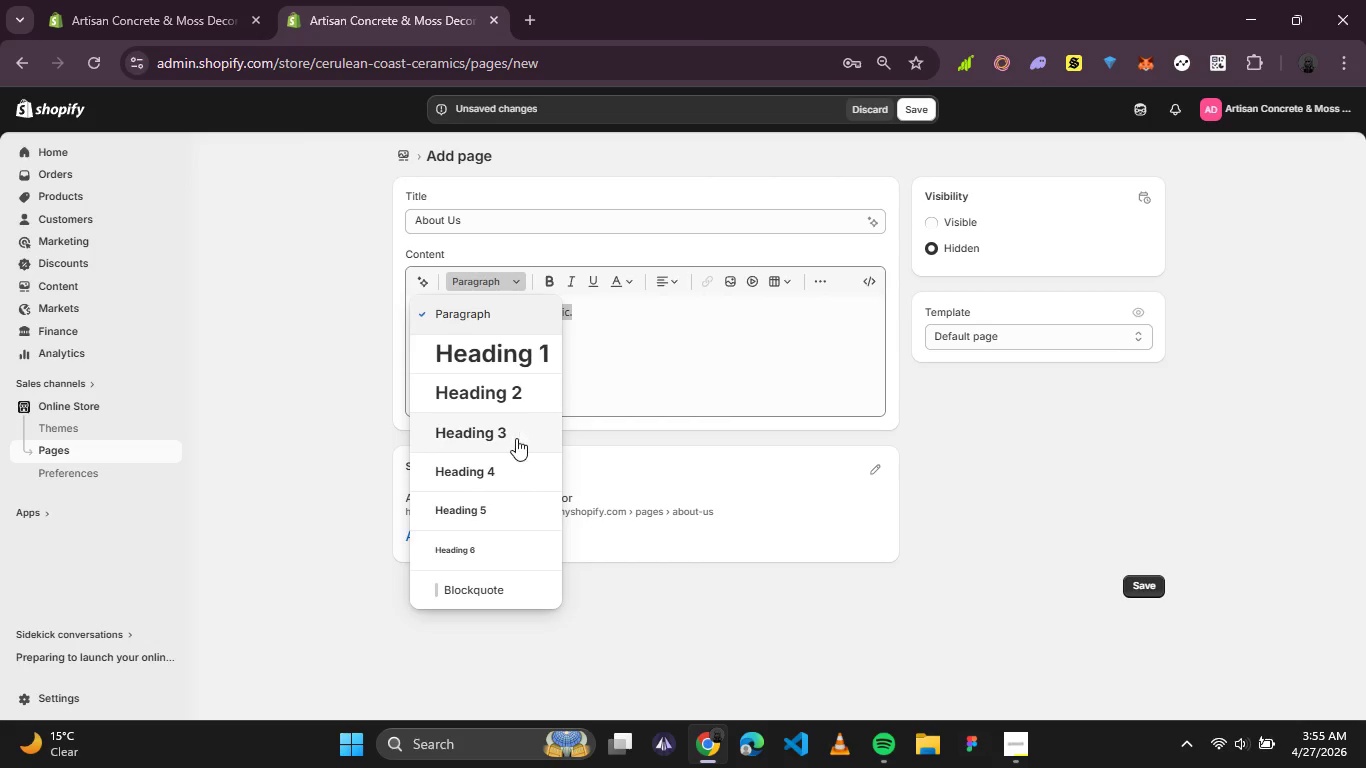 
left_click([516, 426])
 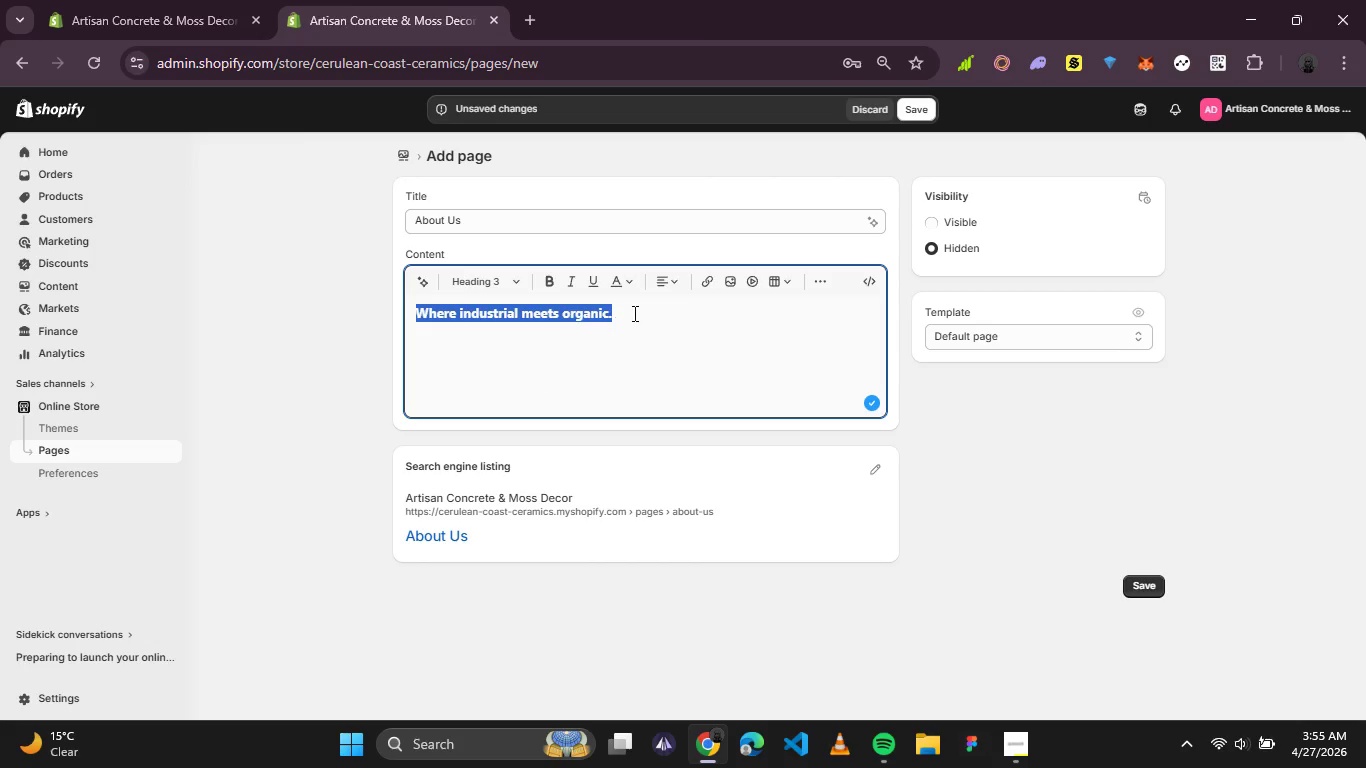 
left_click([643, 312])
 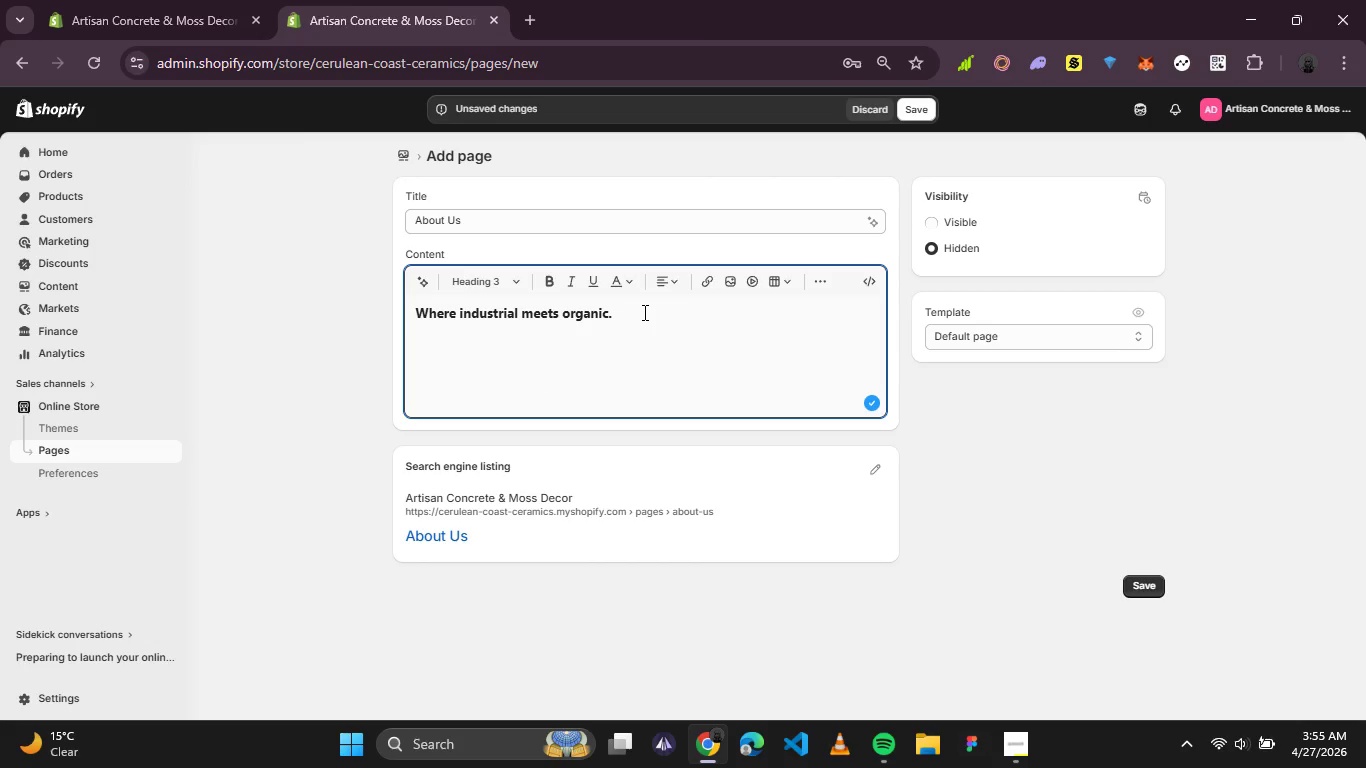 
key(Enter)
 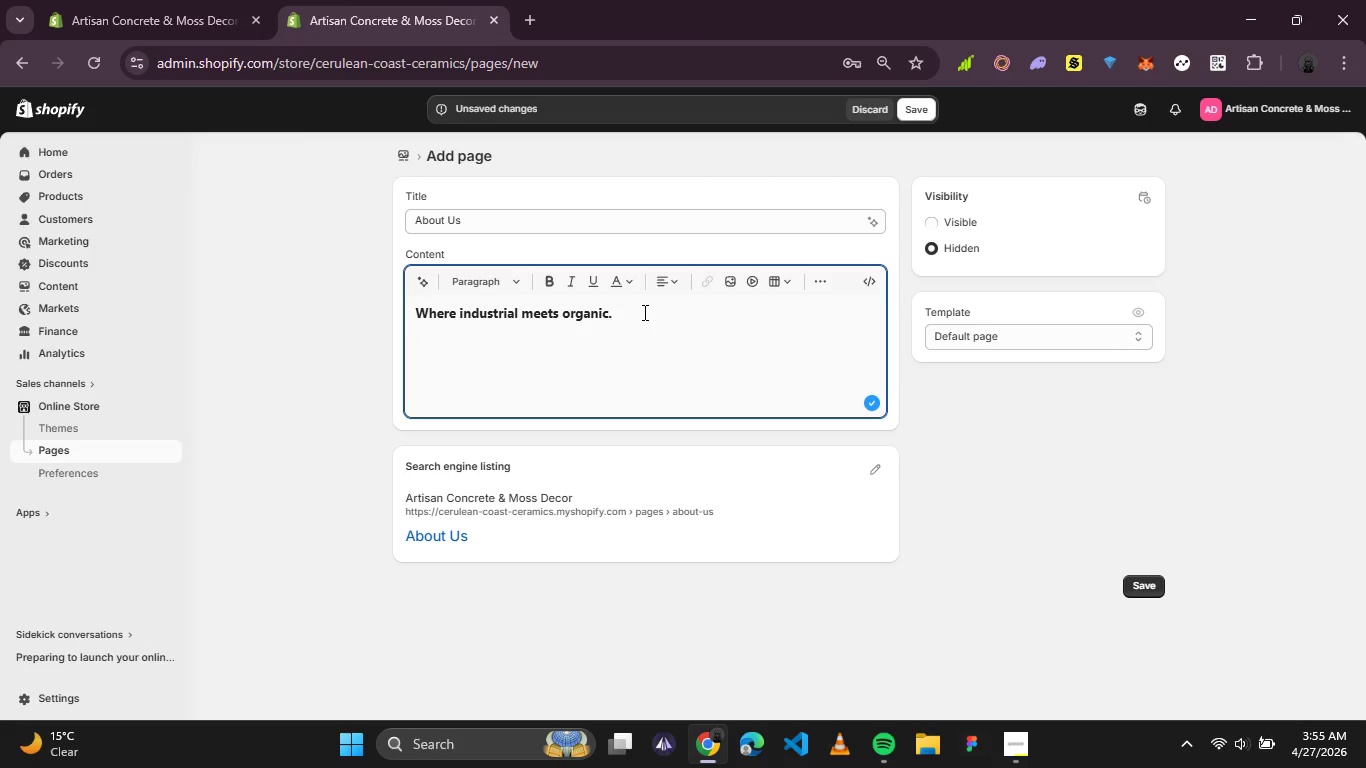 
type(A t moss)
key(Backspace)
key(Backspace)
key(Backspace)
key(Backspace)
key(Backspace)
key(Backspace)
key(Backspace)
type(t Moss & )
key(Tab)
type(M)
 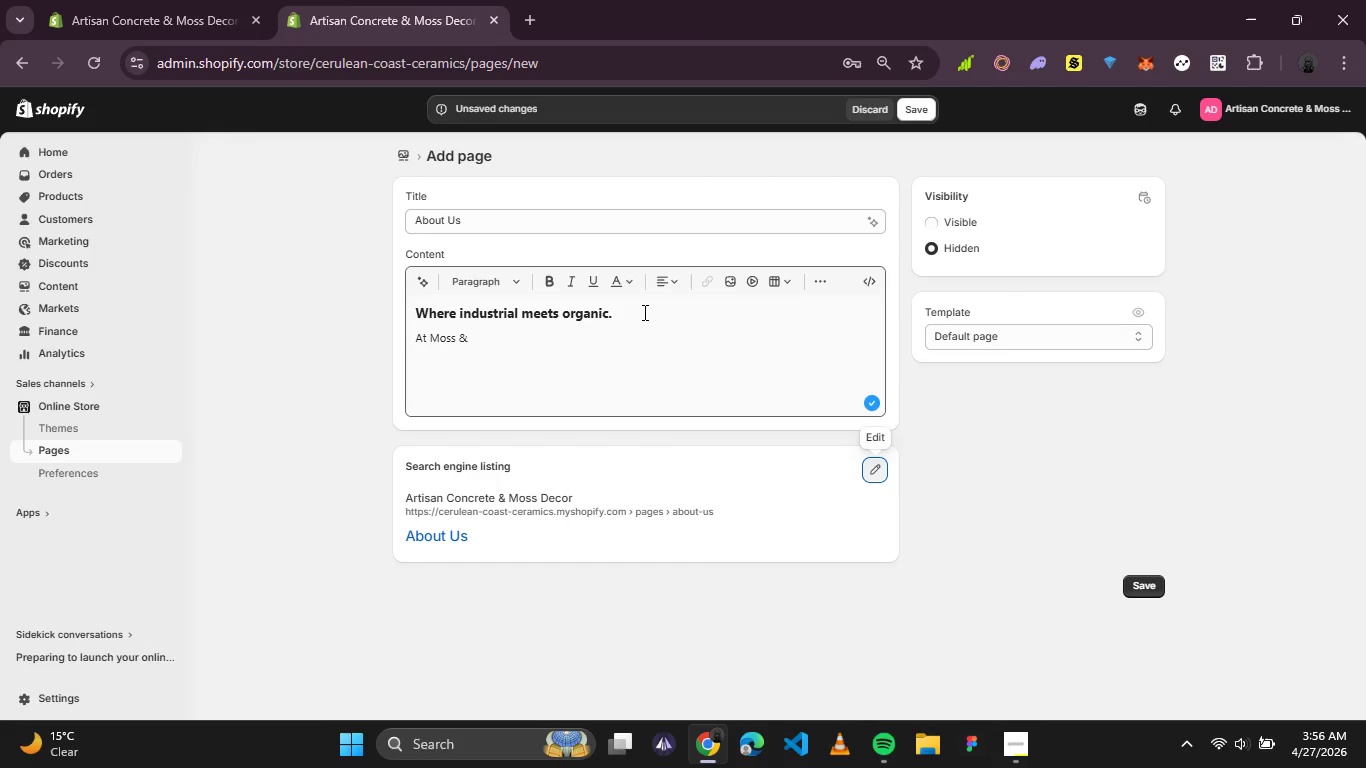 
left_click([600, 329])
 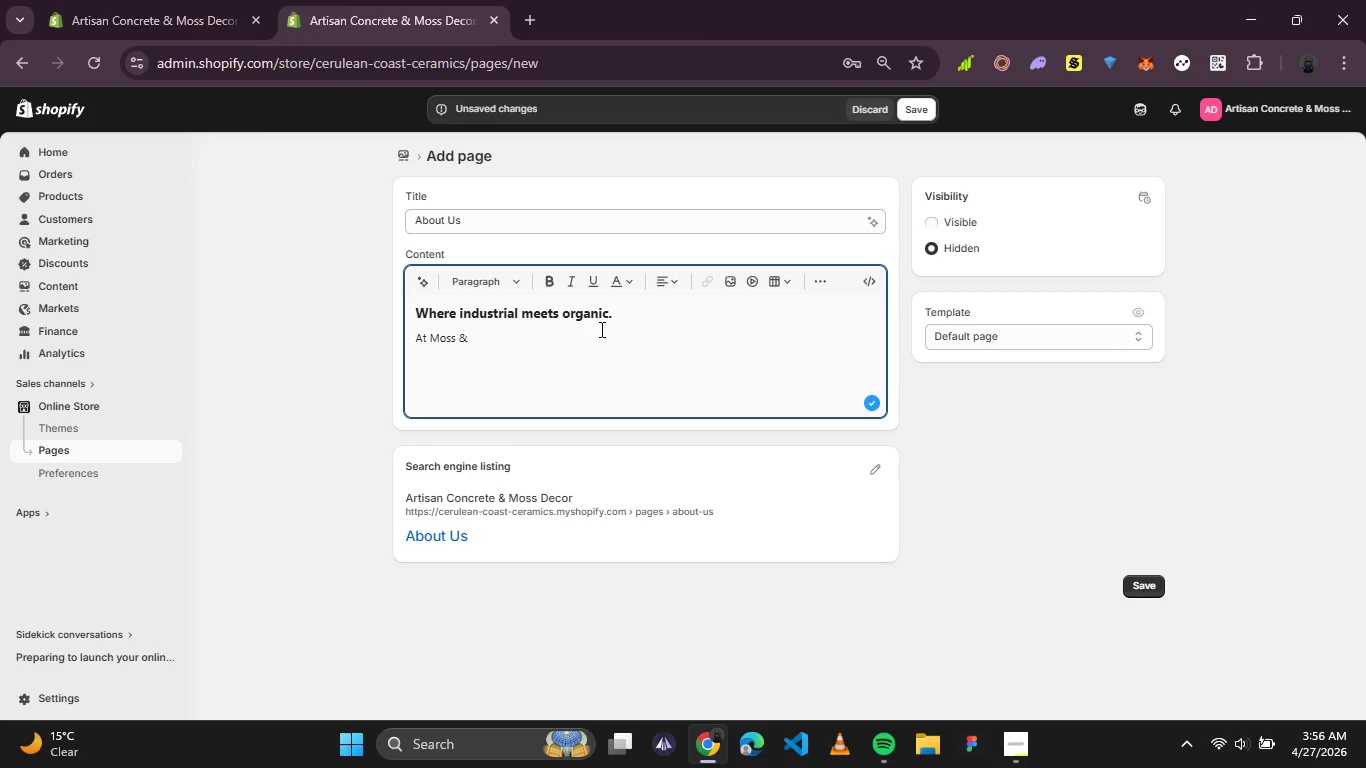 
type(Masonry collective, w e)
key(Backspace)
key(Backspace)
type(e believe that strength )
 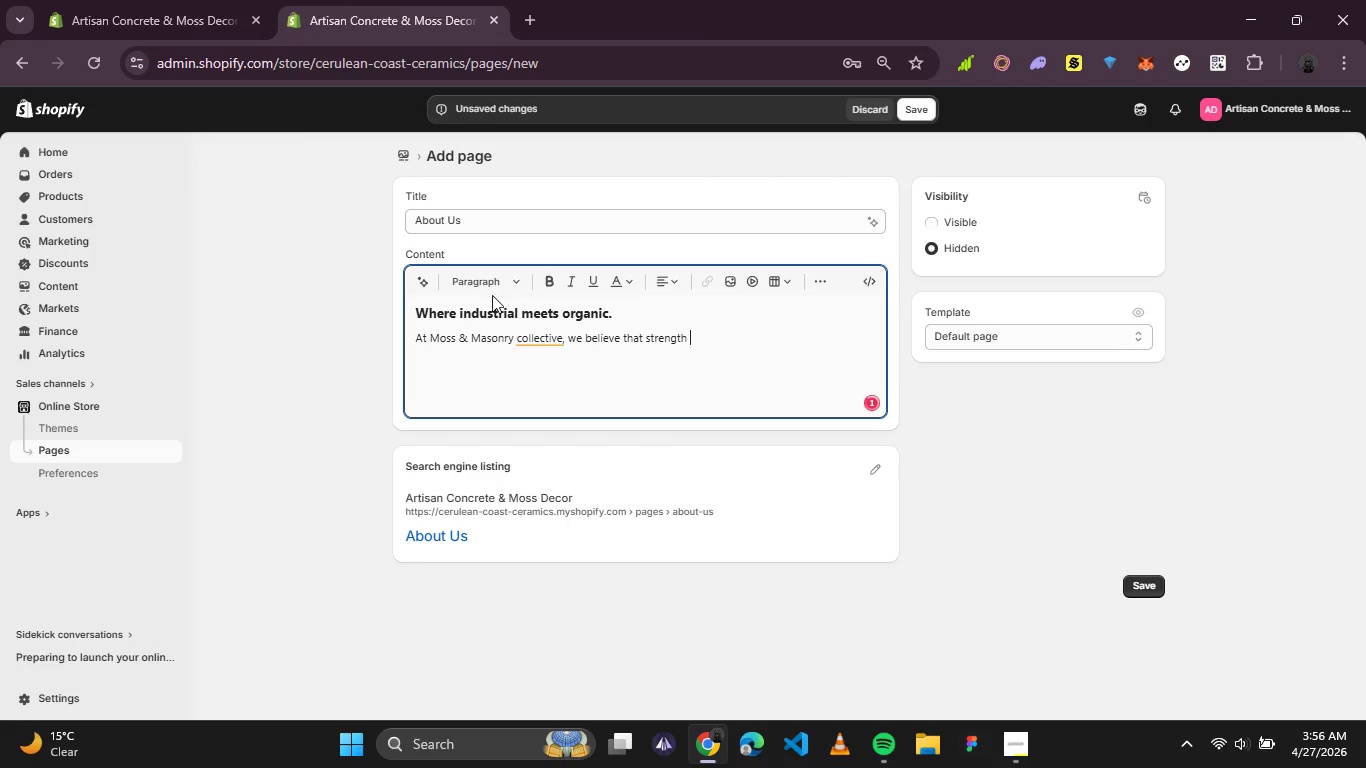 
left_click([540, 335])
 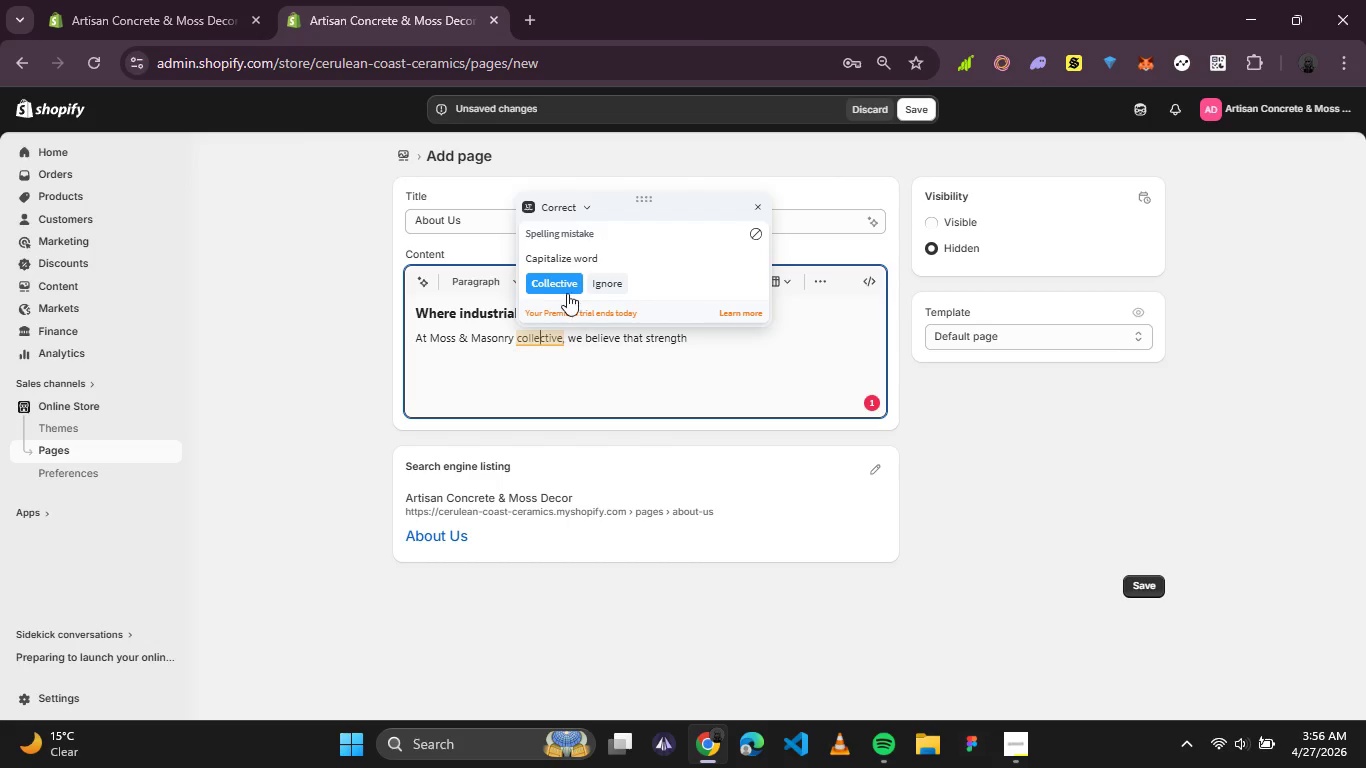 
left_click([571, 288])
 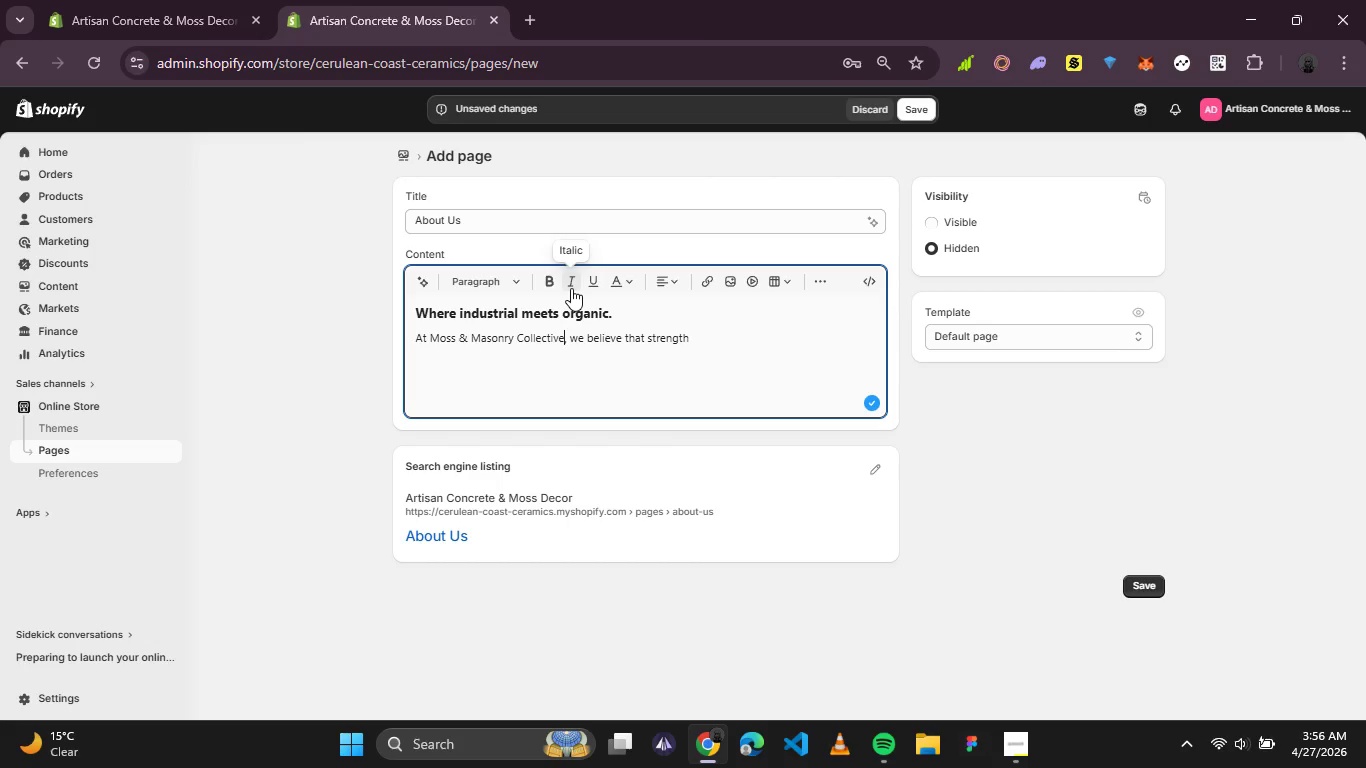 
wait(22.16)
 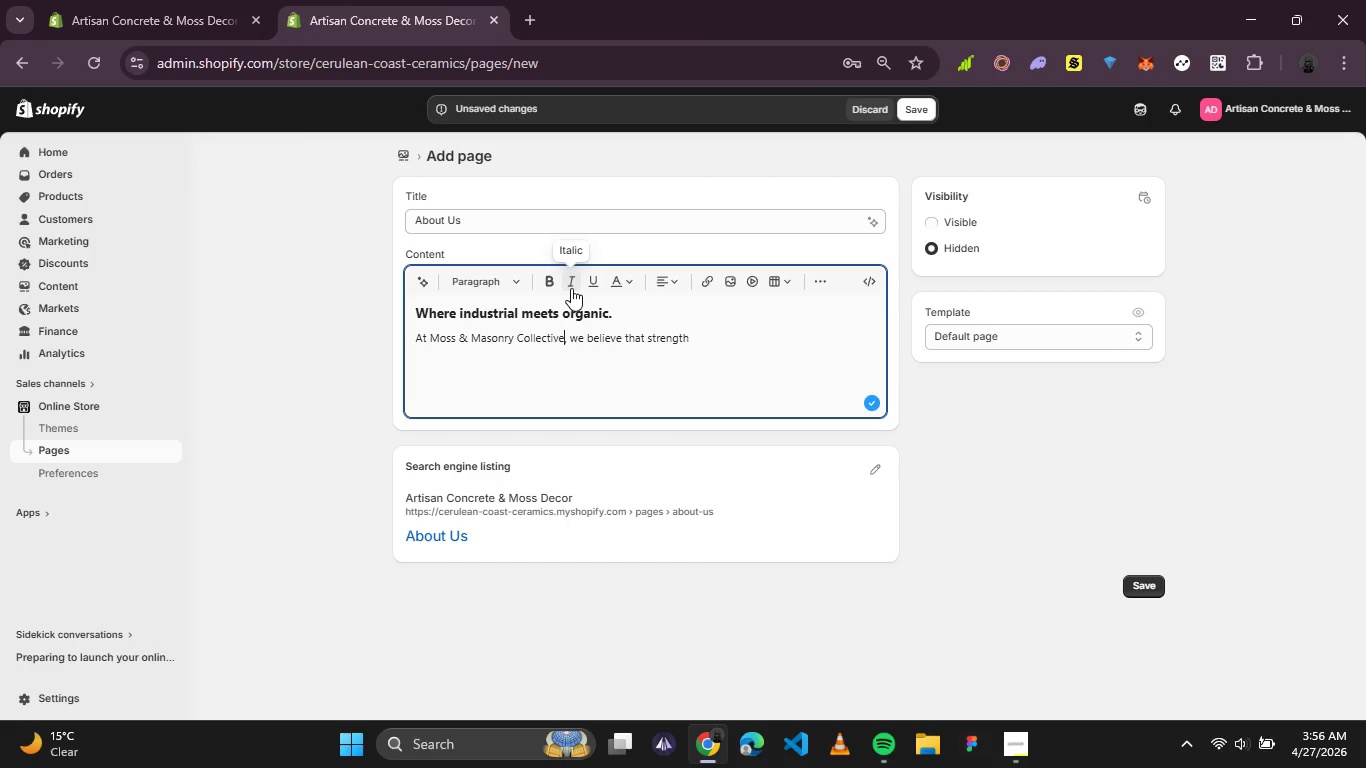 
left_click([714, 334])
 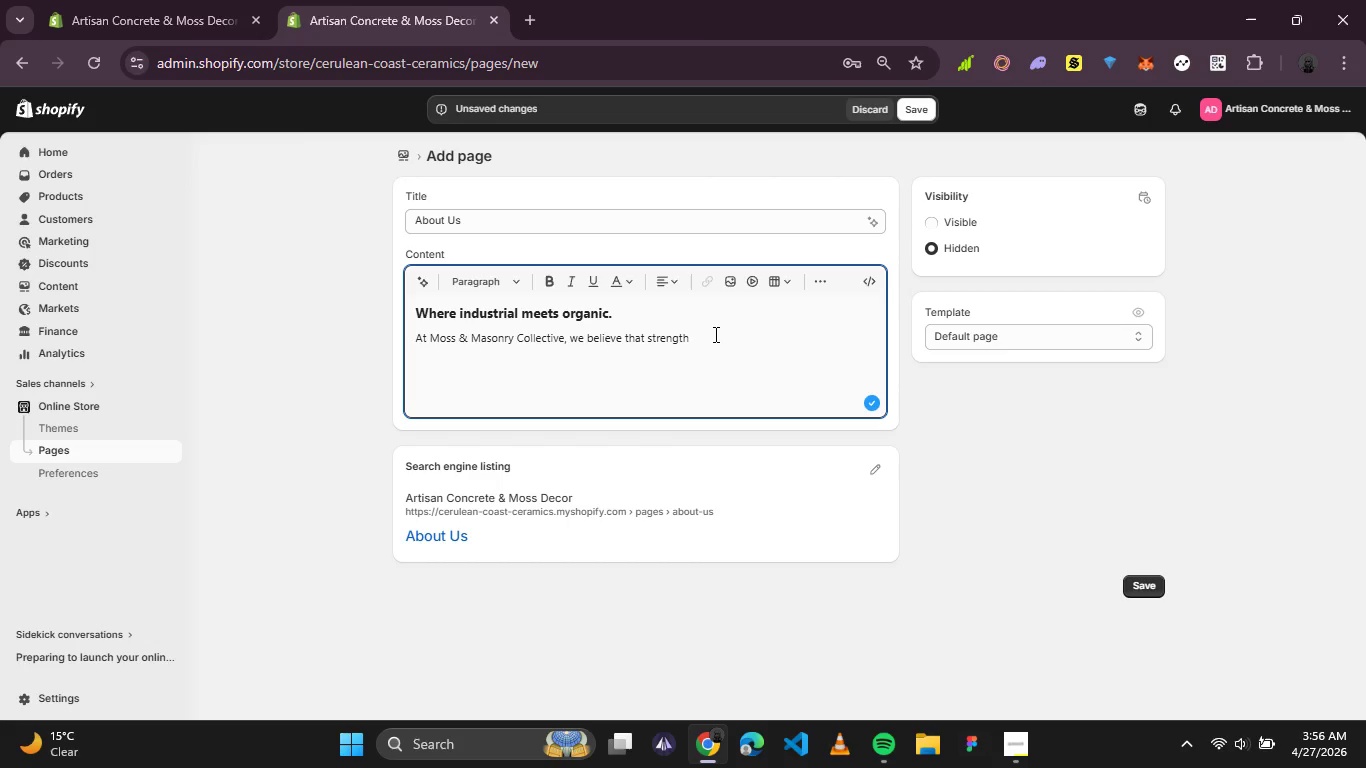 
type(and softness )
 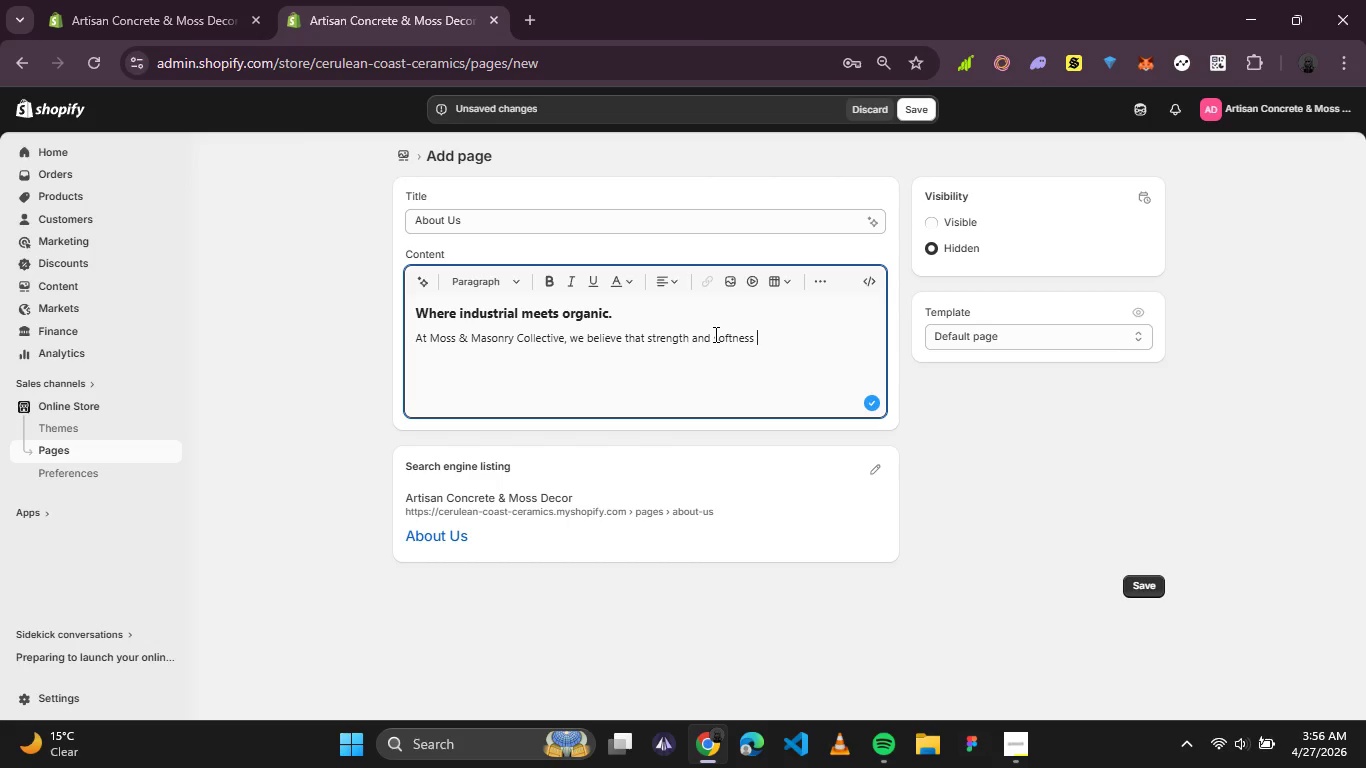 
type(can coes)
key(Backspace)
 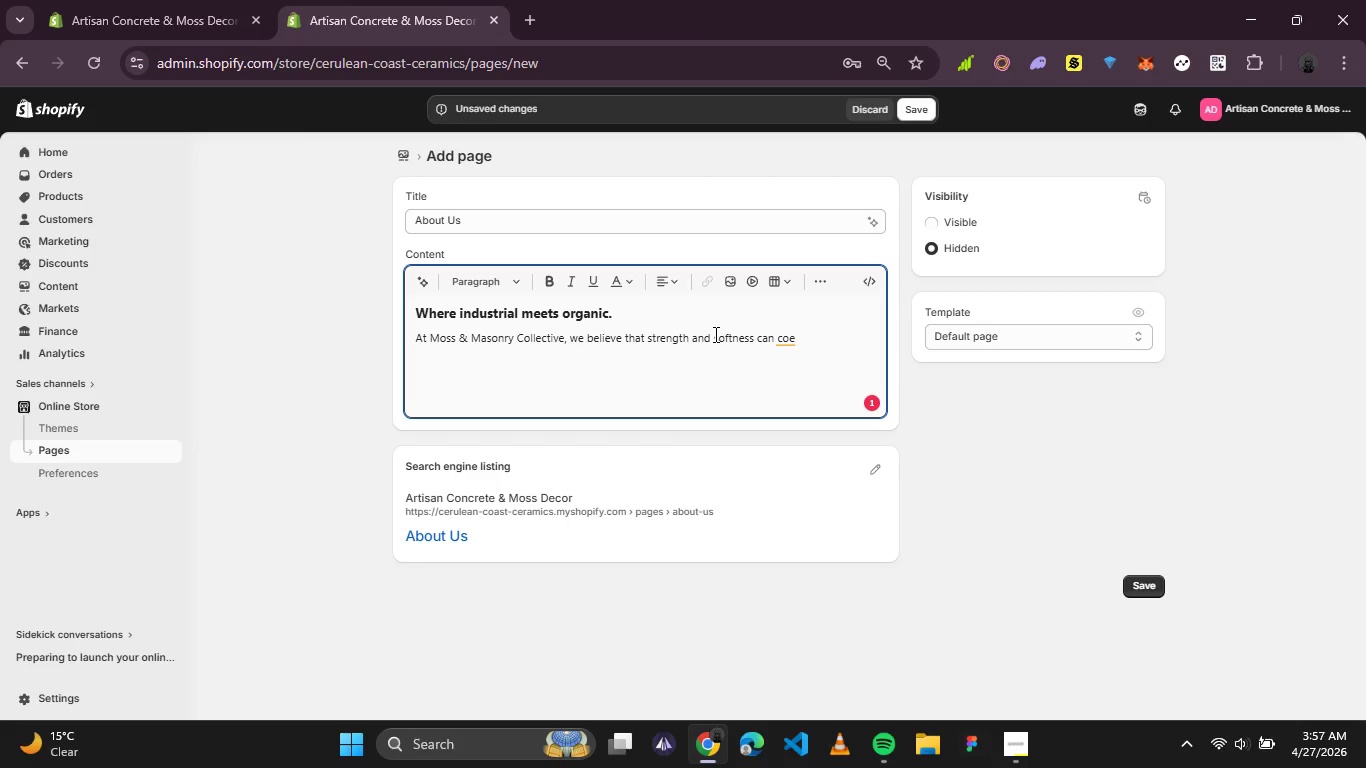 
wait(5.33)
 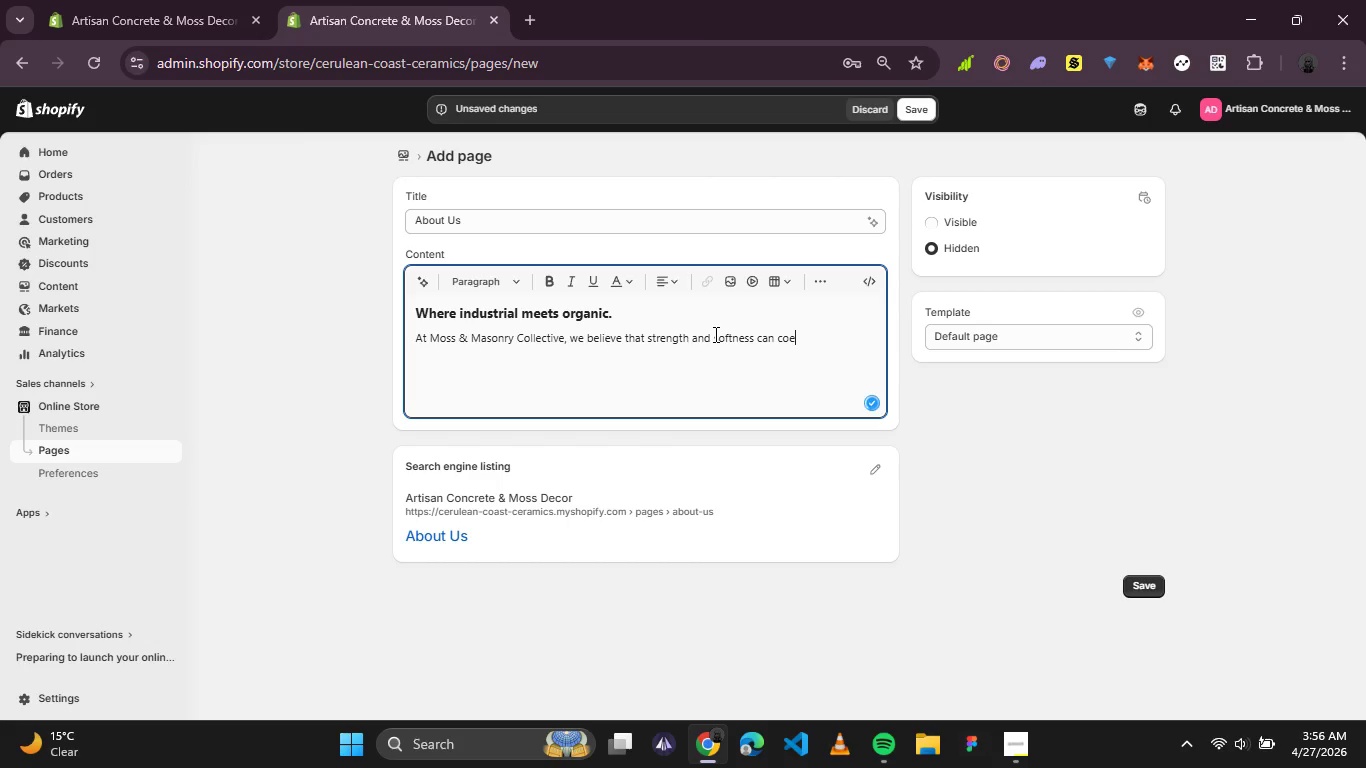 
type(xist. o)
key(Backspace)
type(Our handcrafted concrete planters )
 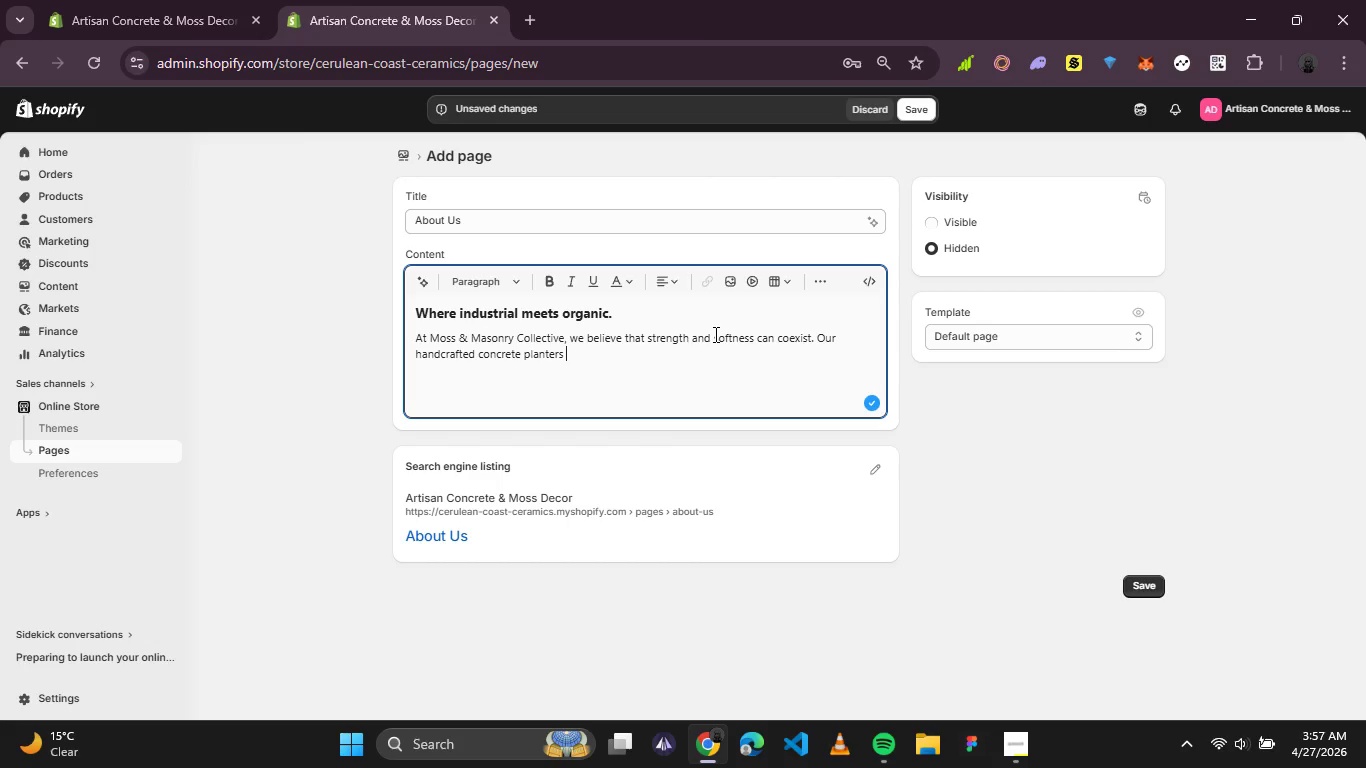 
wait(13.64)
 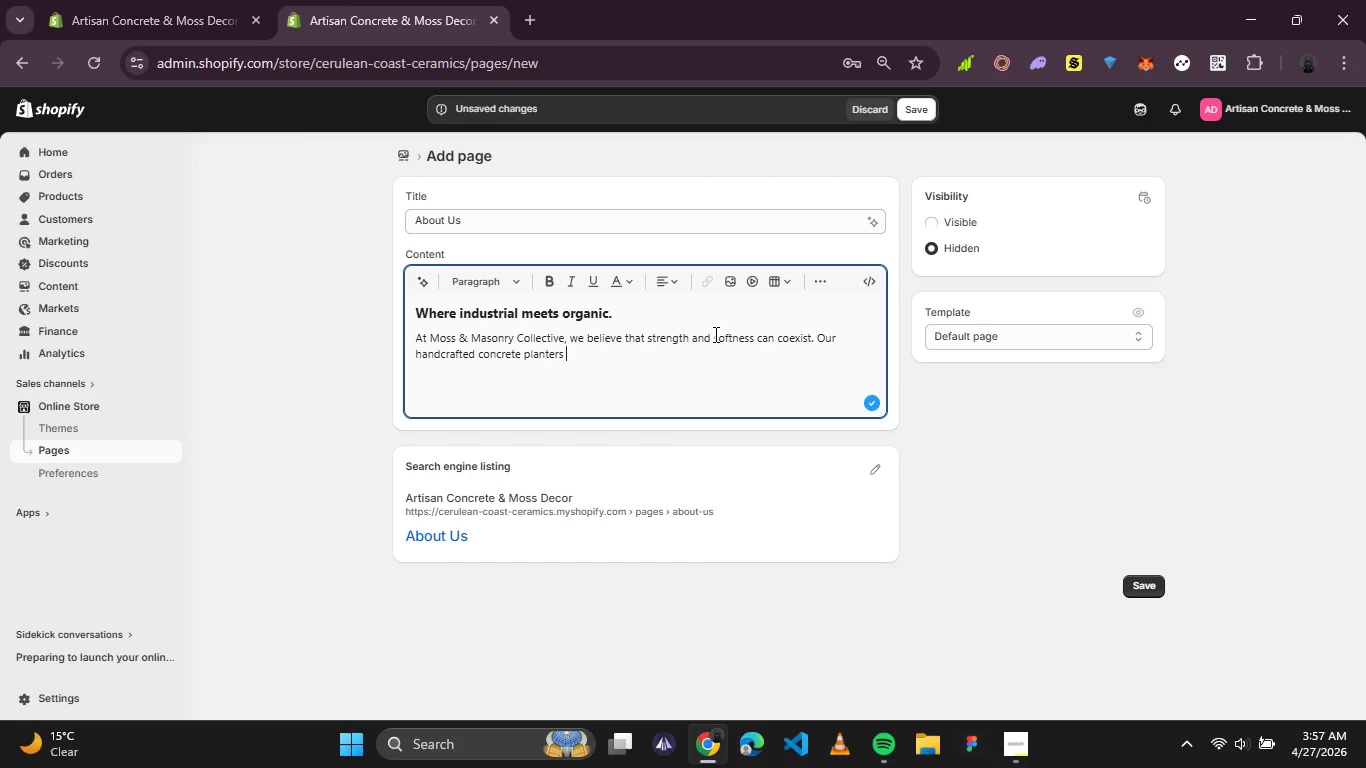 
type(provide the perfect foundation for preserved moss)
 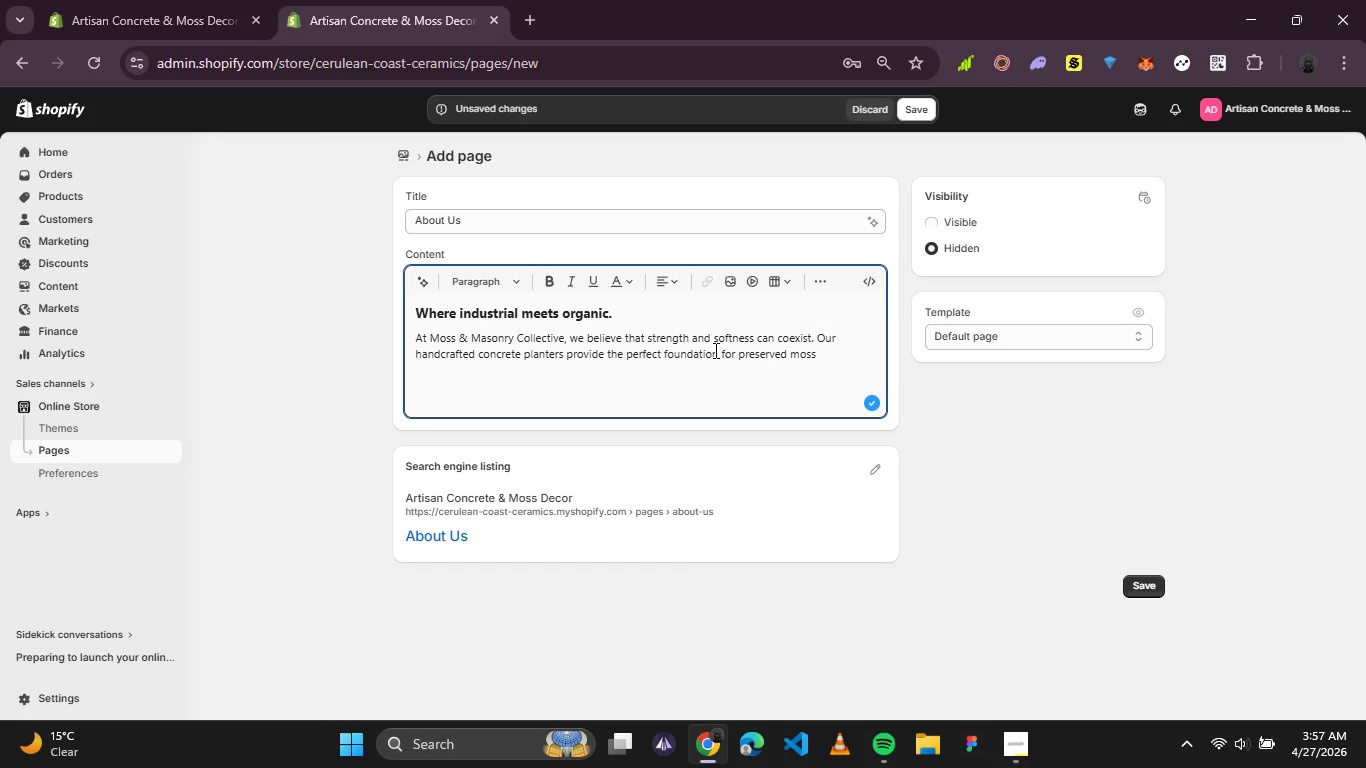 
type( wall )
 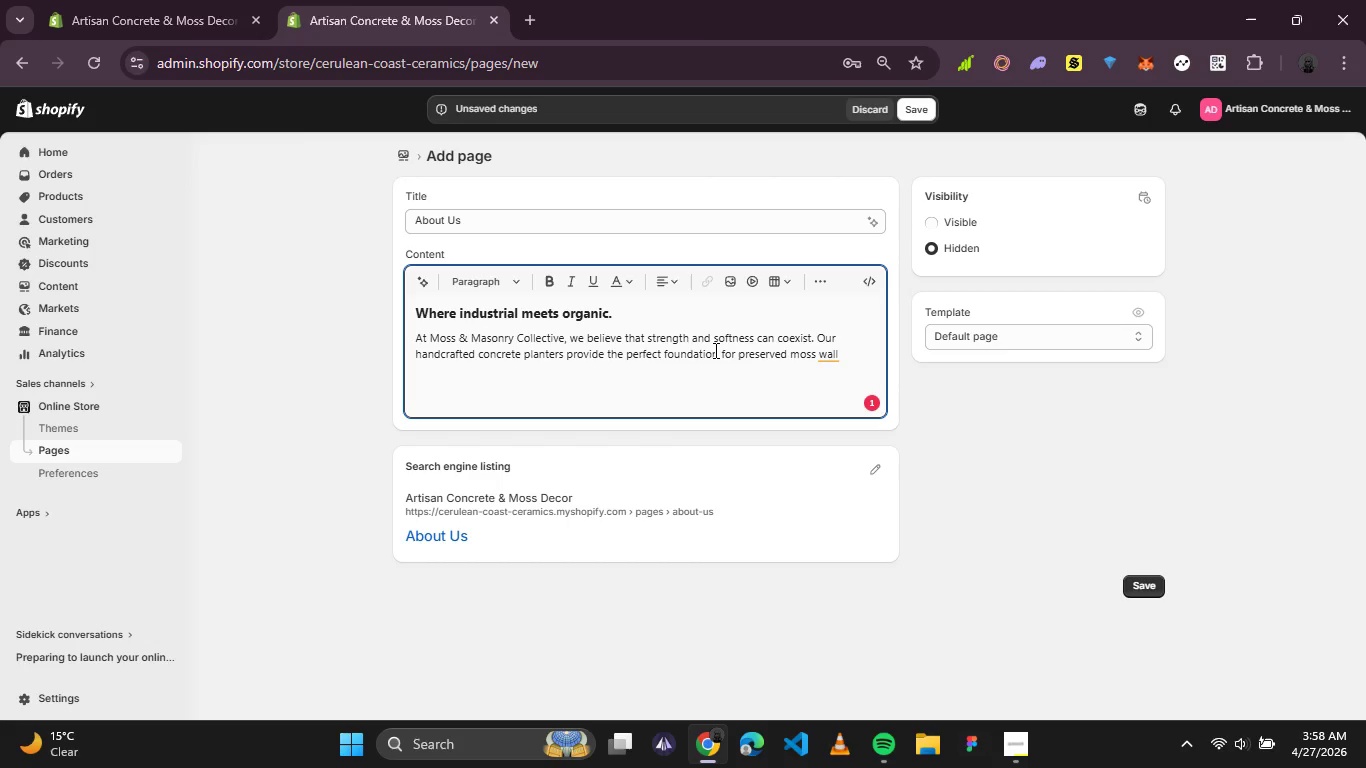 
wait(19.44)
 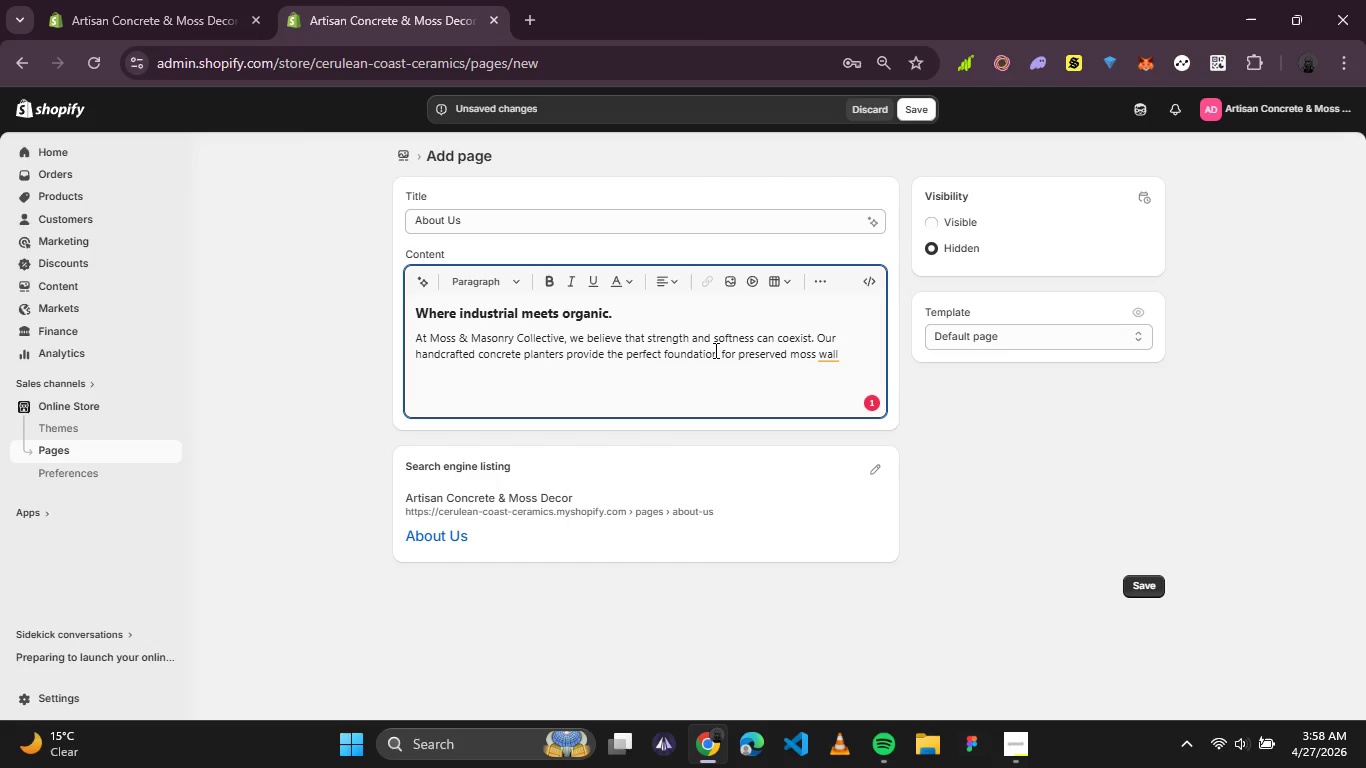 
type(art - a balance)
 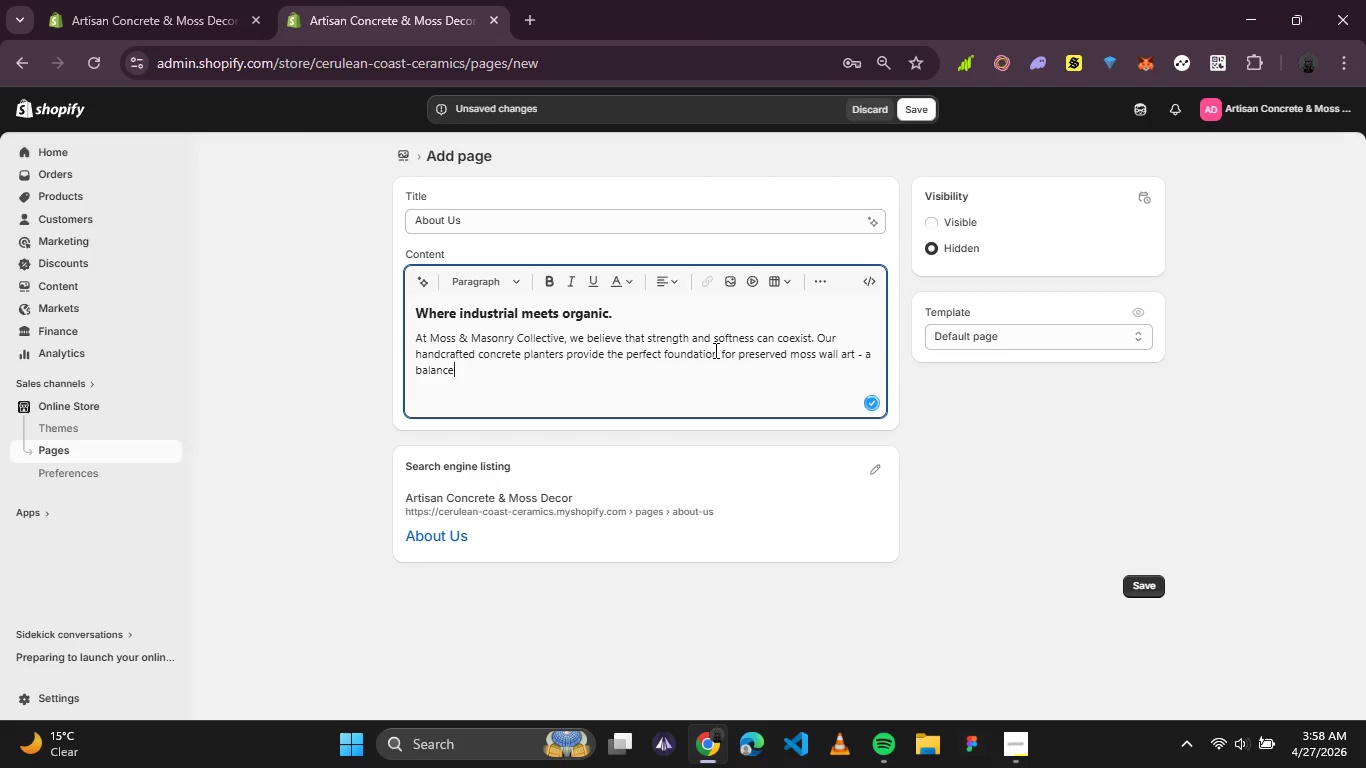 
type( of raw tw)
key(Backspace)
type(exture and natural beauty.)
 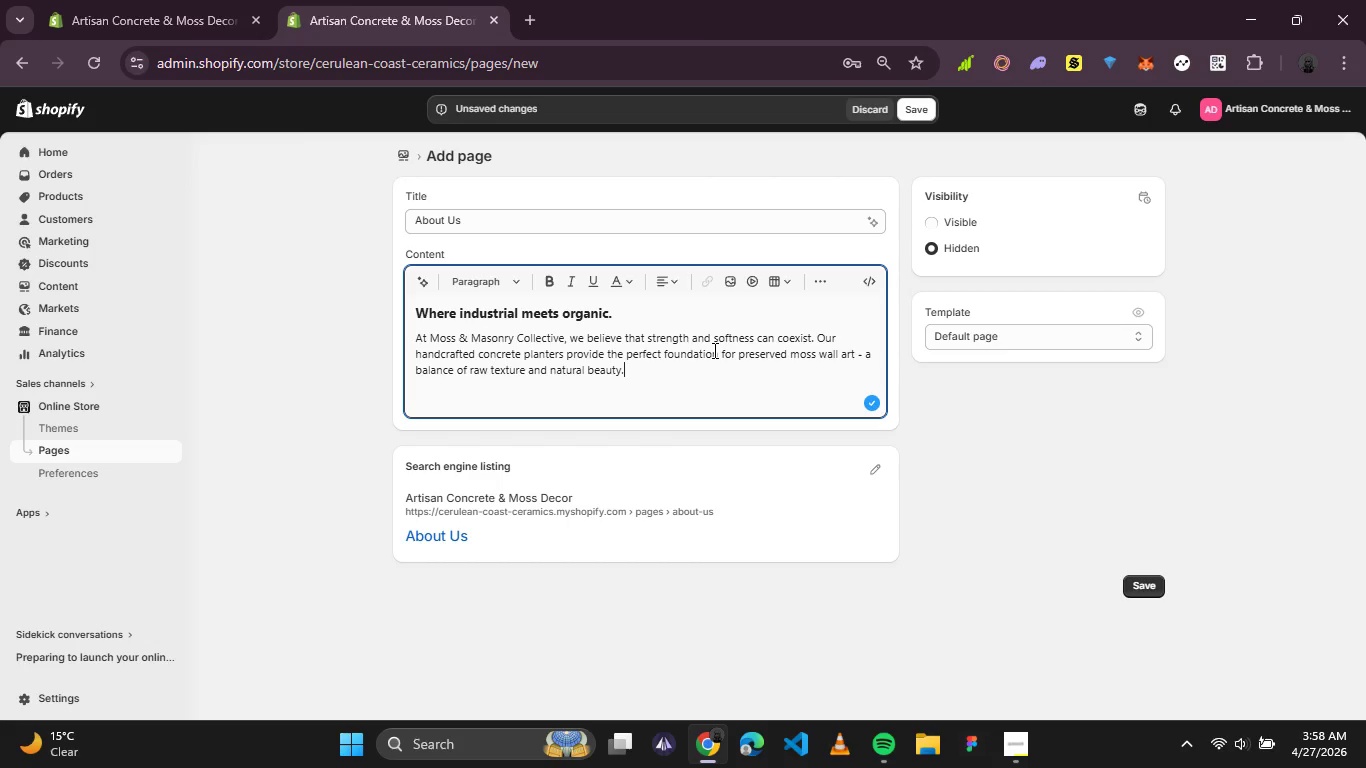 
key(Enter)
 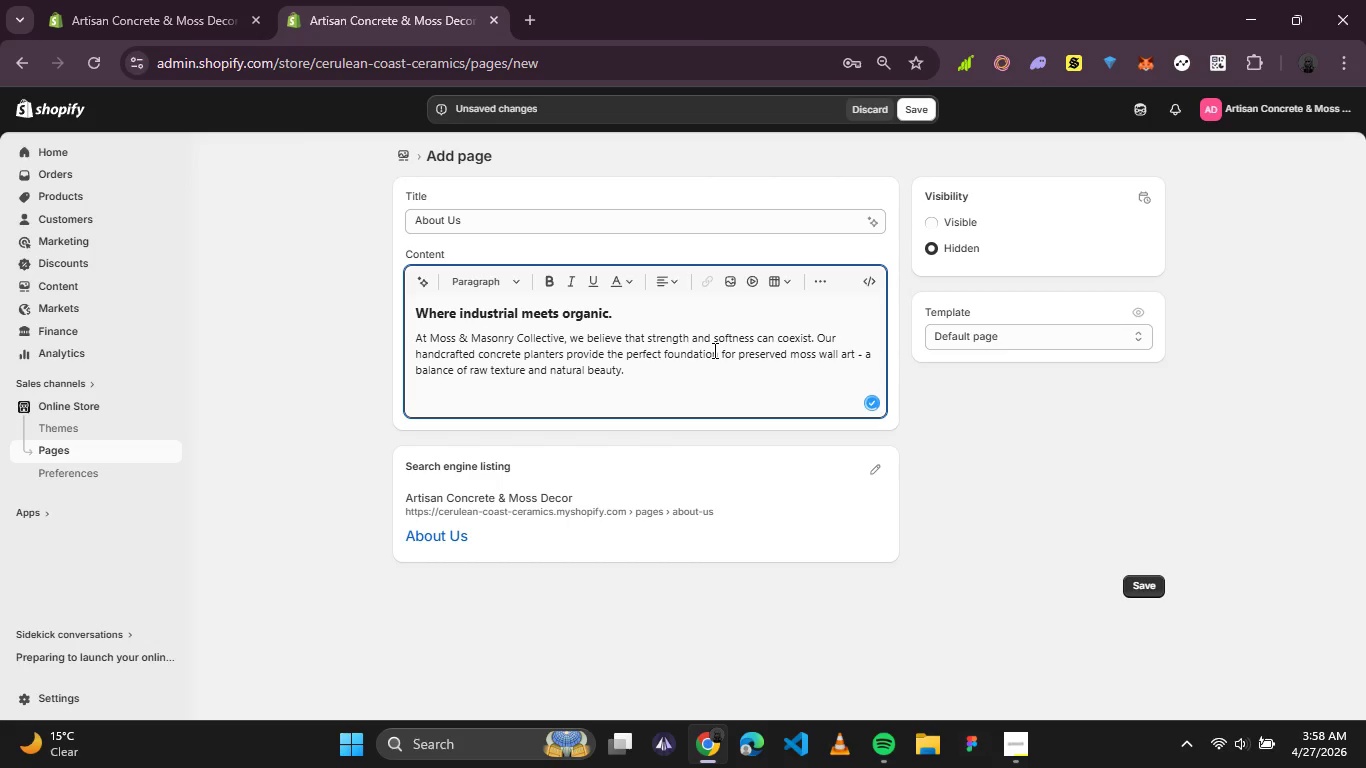 
type(Our Story)
 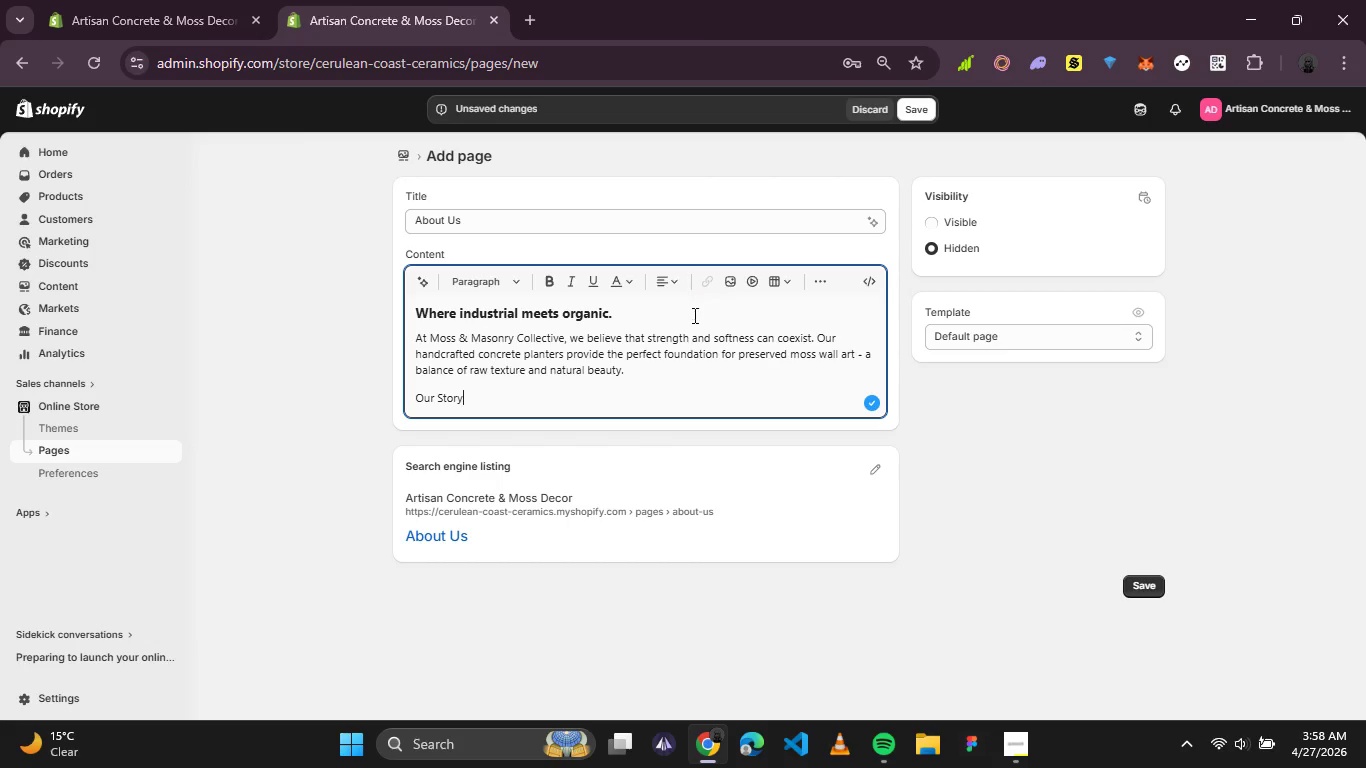 
left_click_drag(start_coordinate=[476, 389], to_coordinate=[415, 398])
 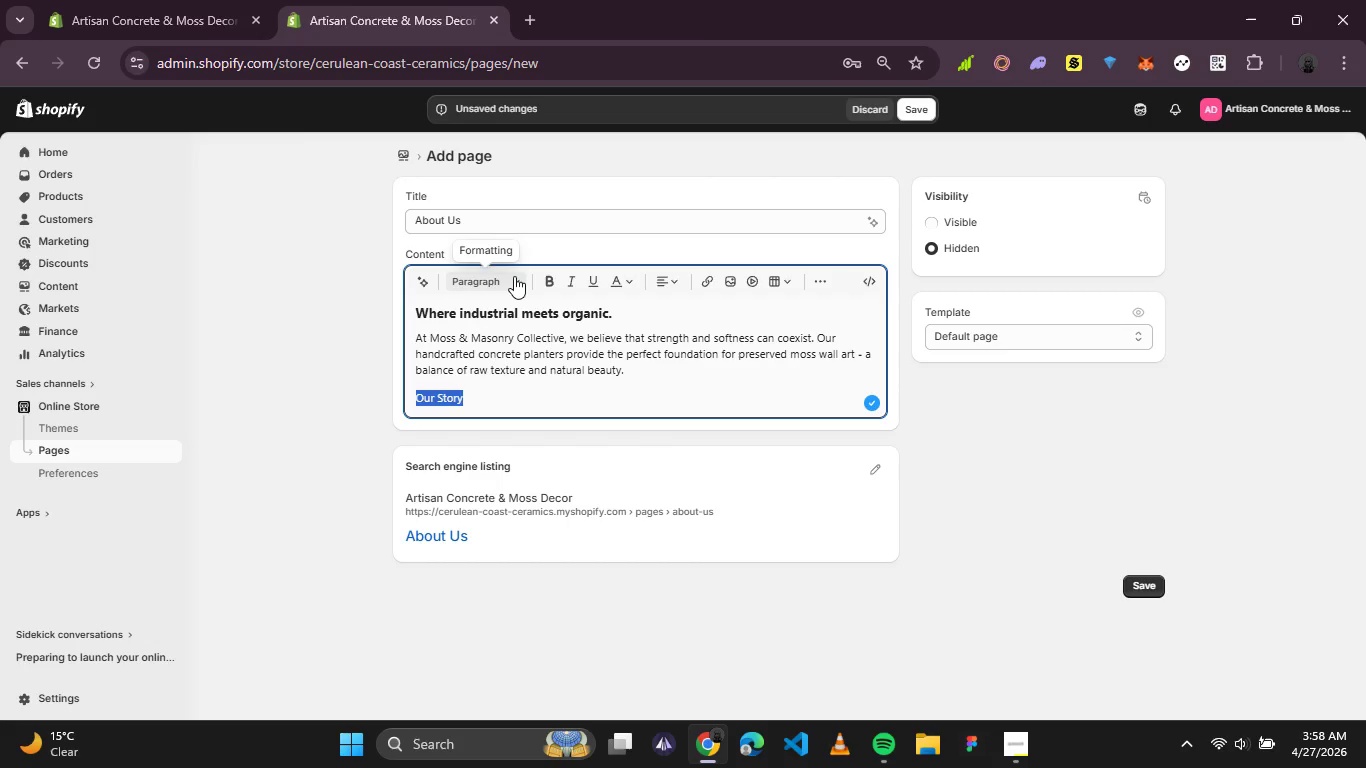 
left_click([514, 275])
 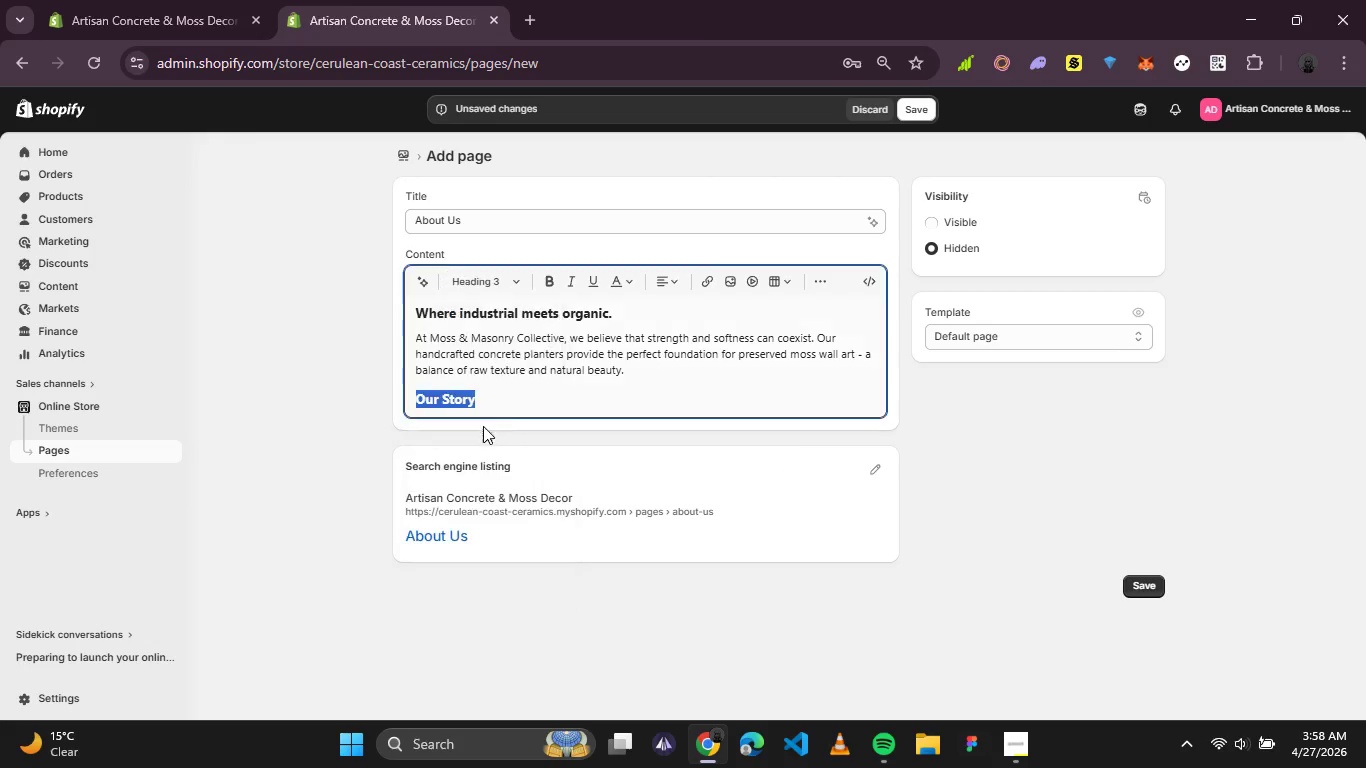 
double_click([522, 405])
 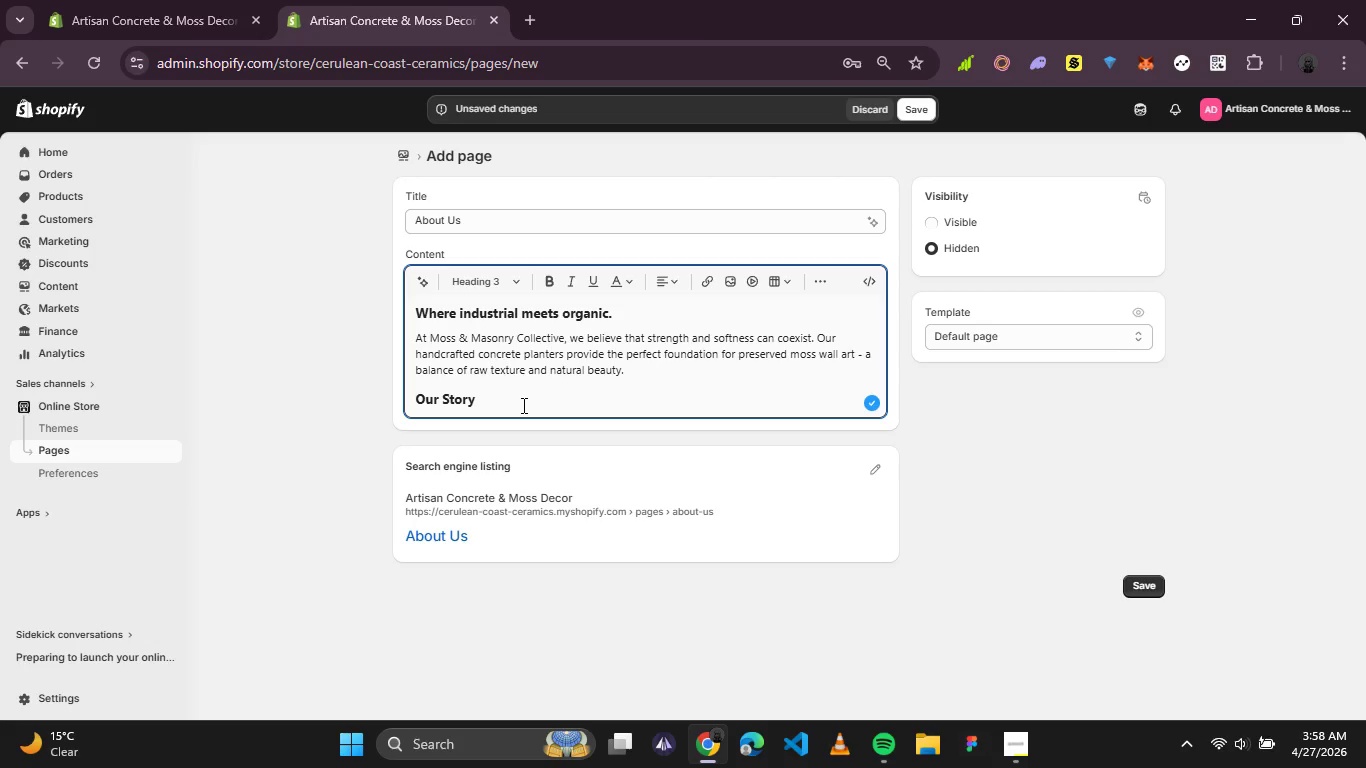 
key(Enter)
 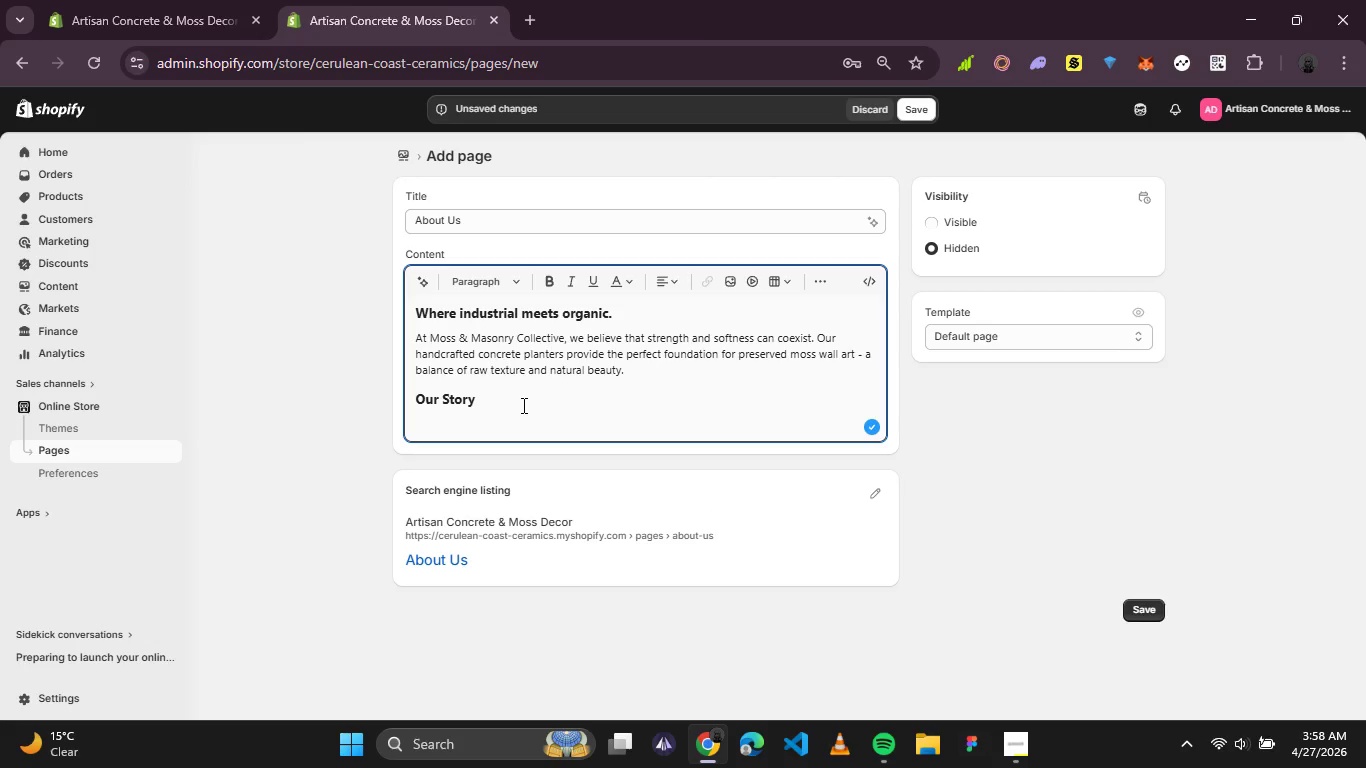 
type(Founded by aormer )
 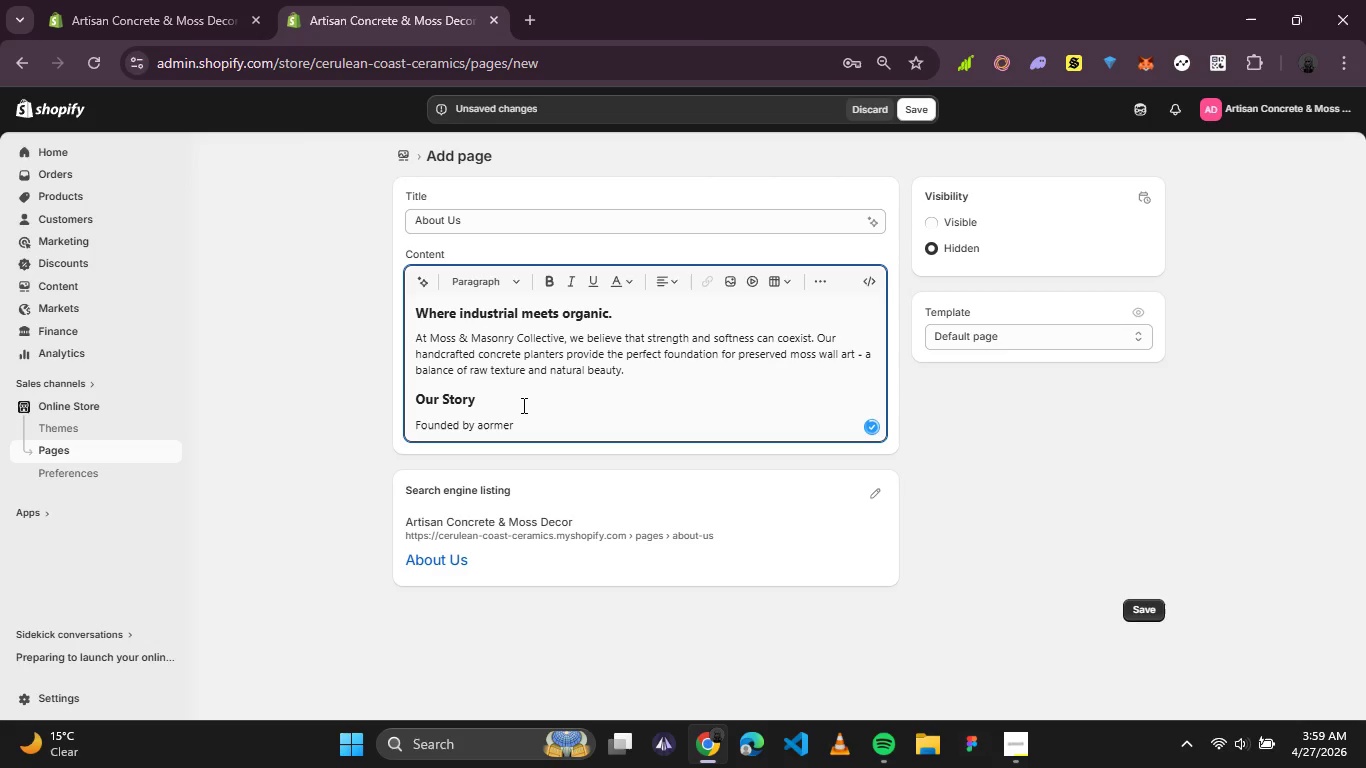 
hold_key(key=ArrowLeft, duration=0.69)
 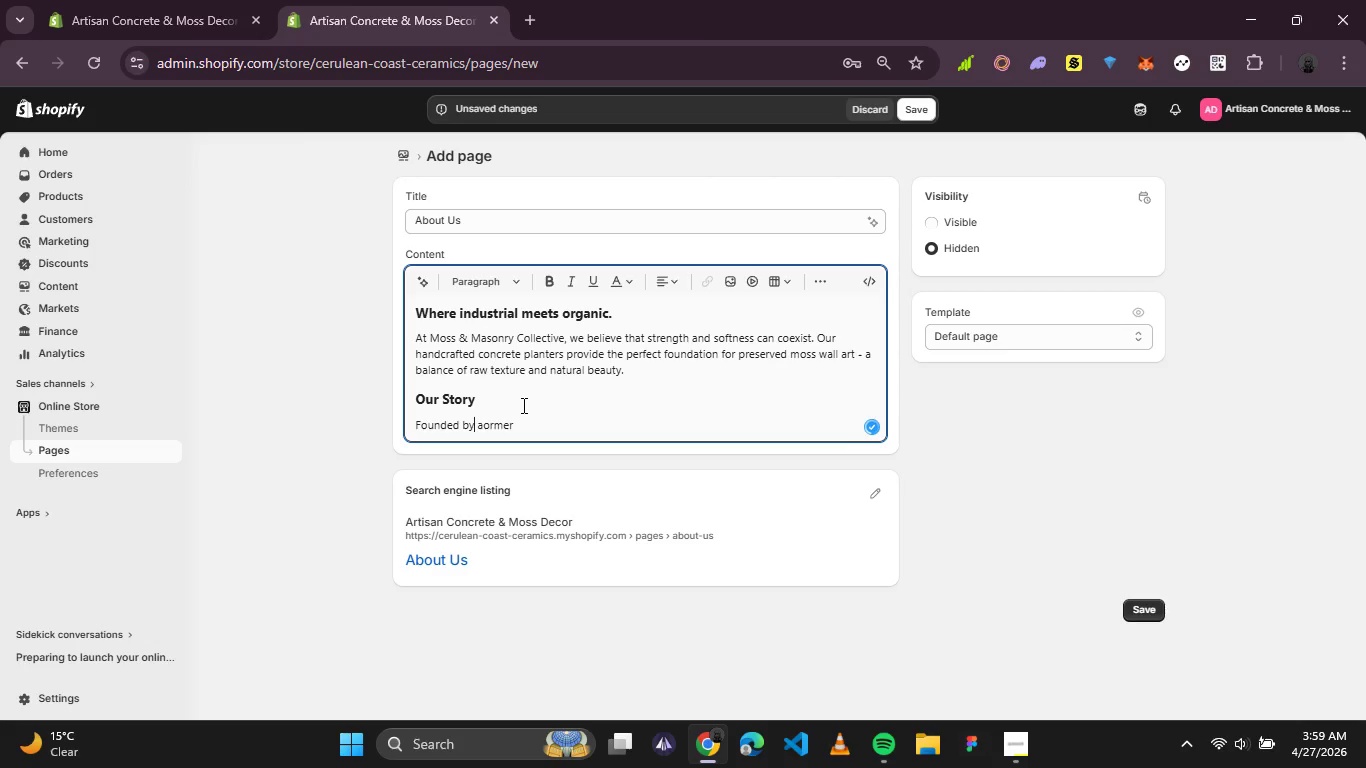 
key(ArrowRight)
 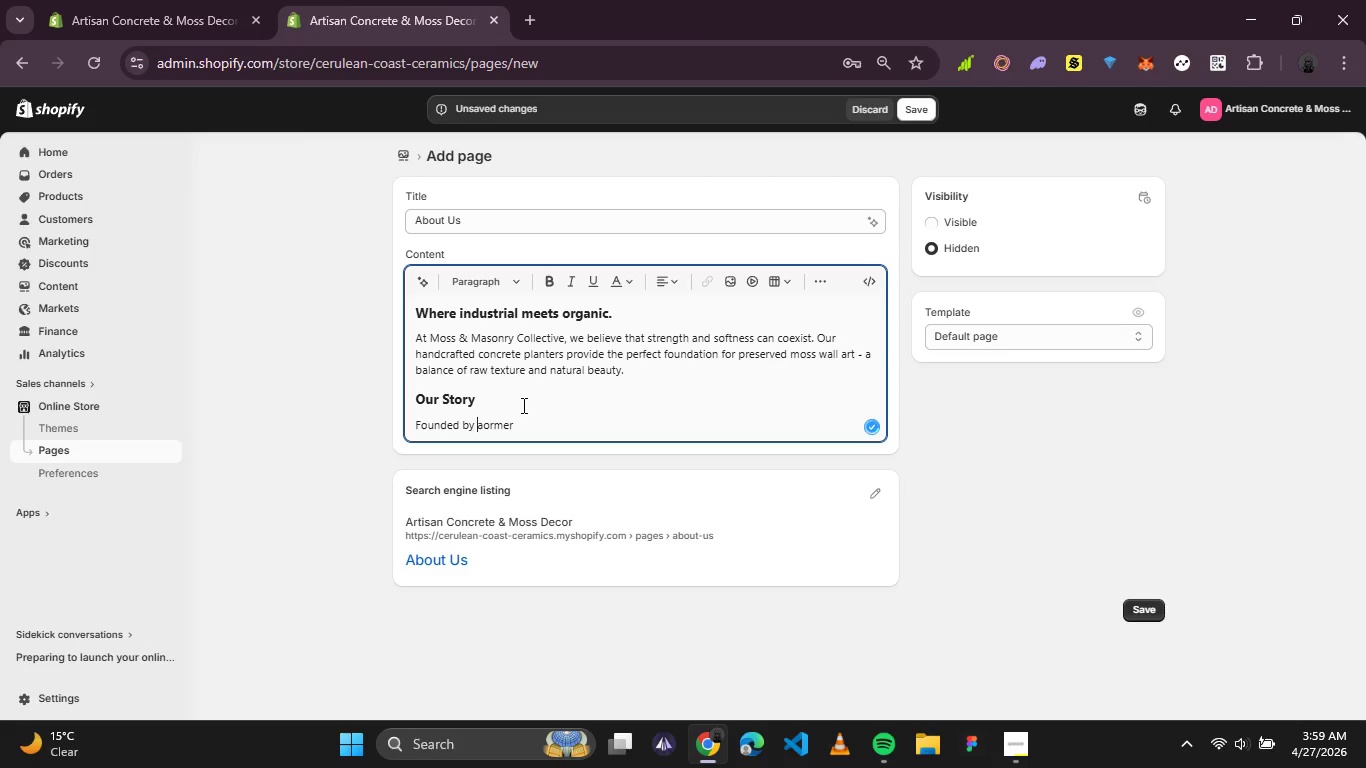 
key(ArrowRight)
 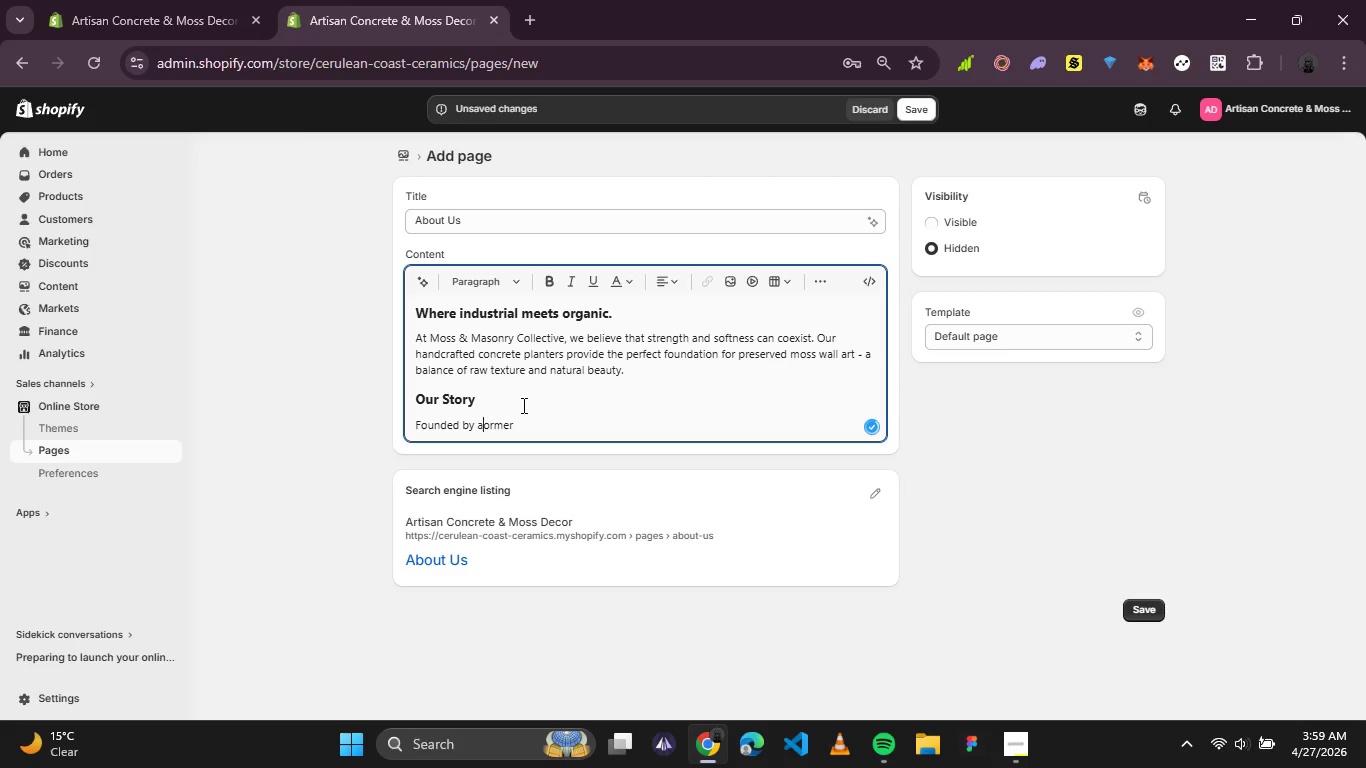 
key(Backspace)
type(fmason)
 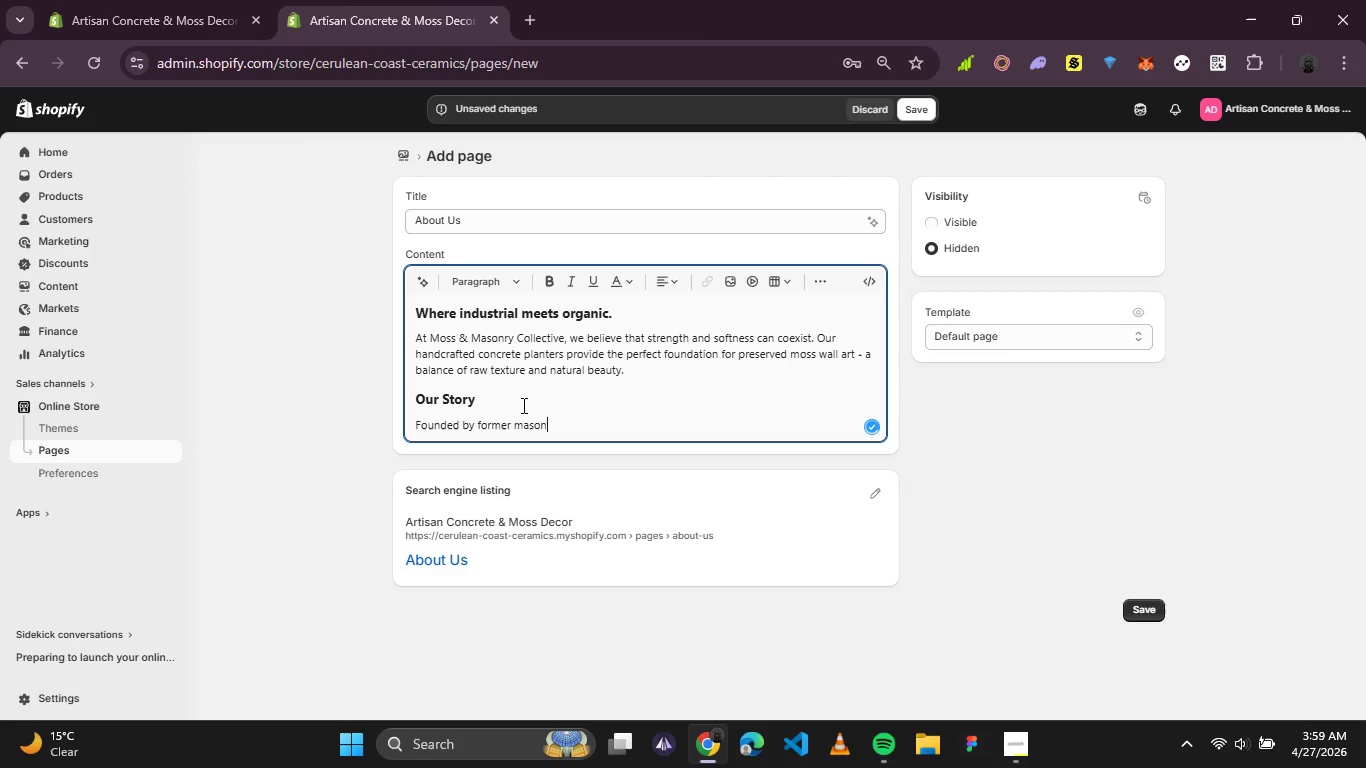 
hold_key(key=ArrowRight, duration=0.66)
 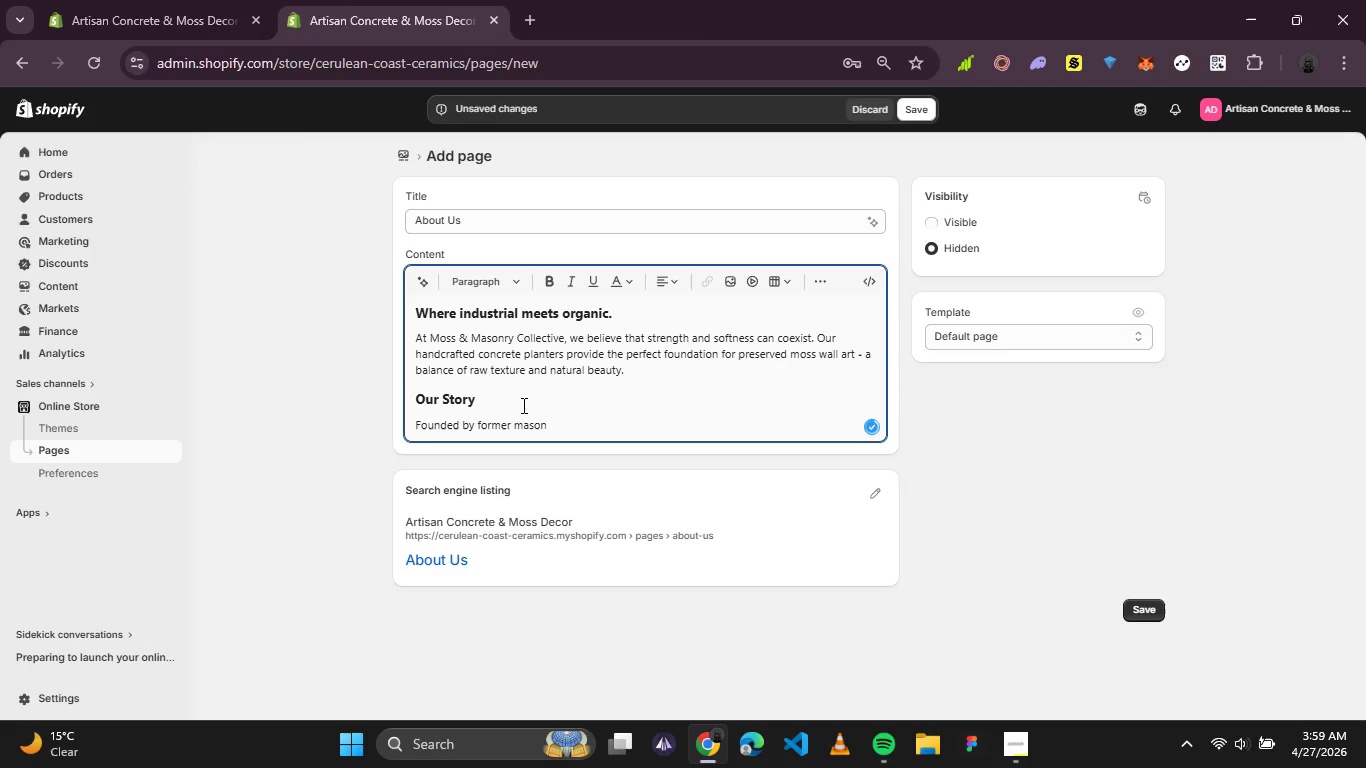 
type( and a botanical designer )
 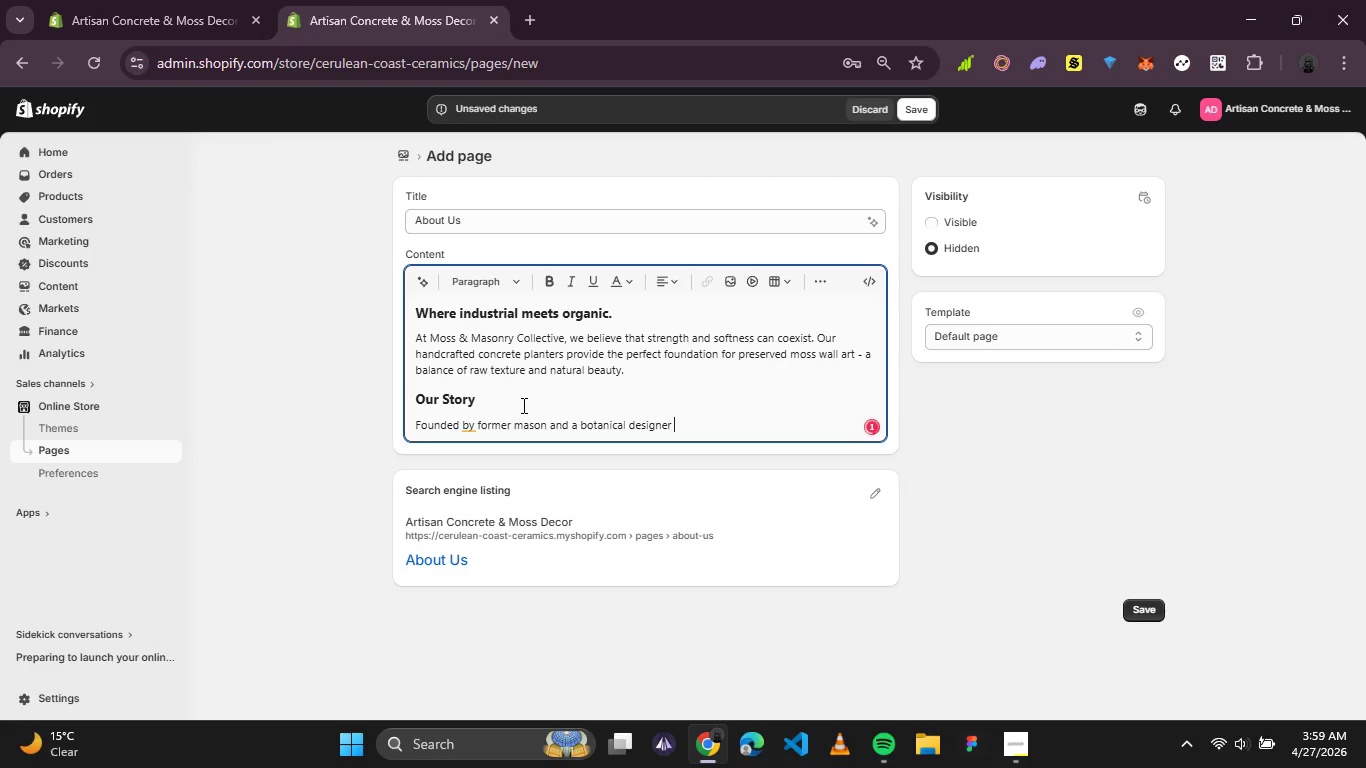 
key(Backspace)
type(, we started at local artisan markets, selling small-v)
key(Backspace)
type(batch concrete vessels filled with preseerved )
 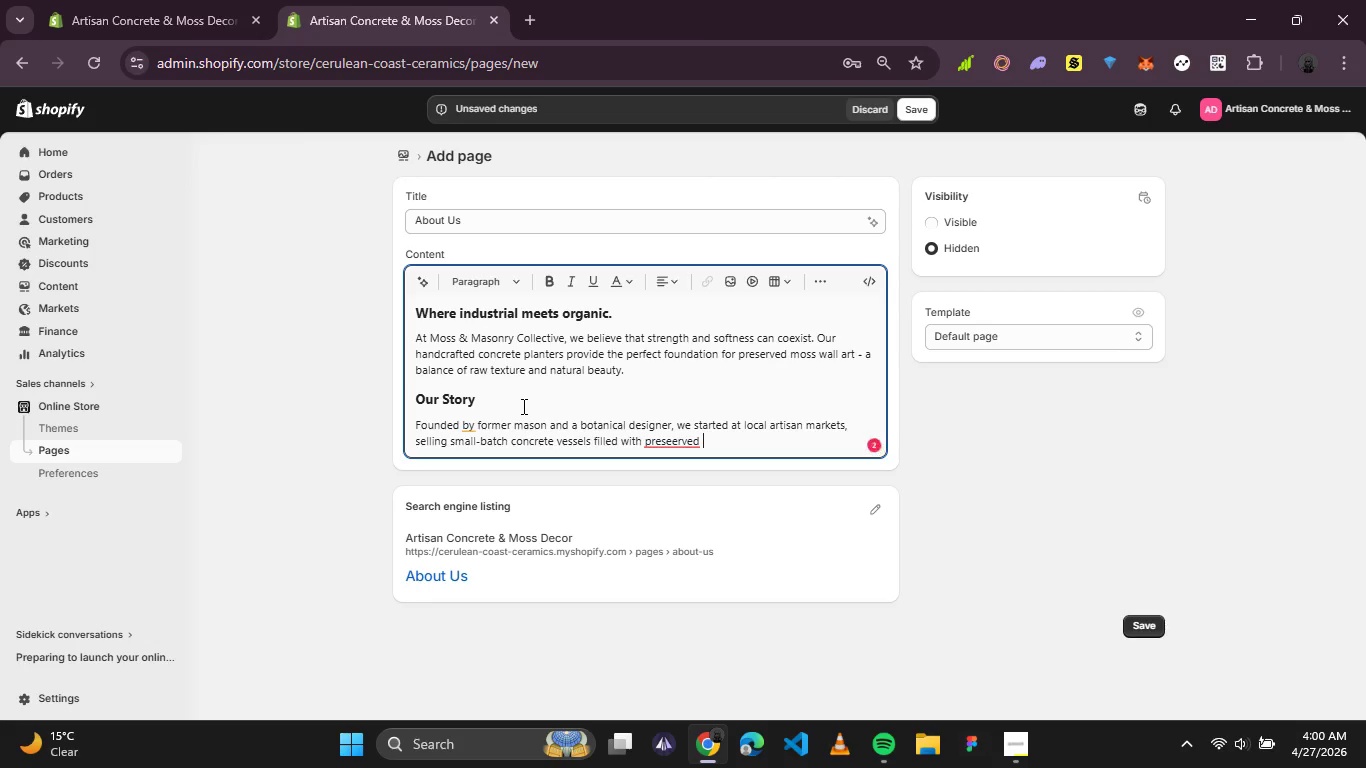 
wait(9.41)
 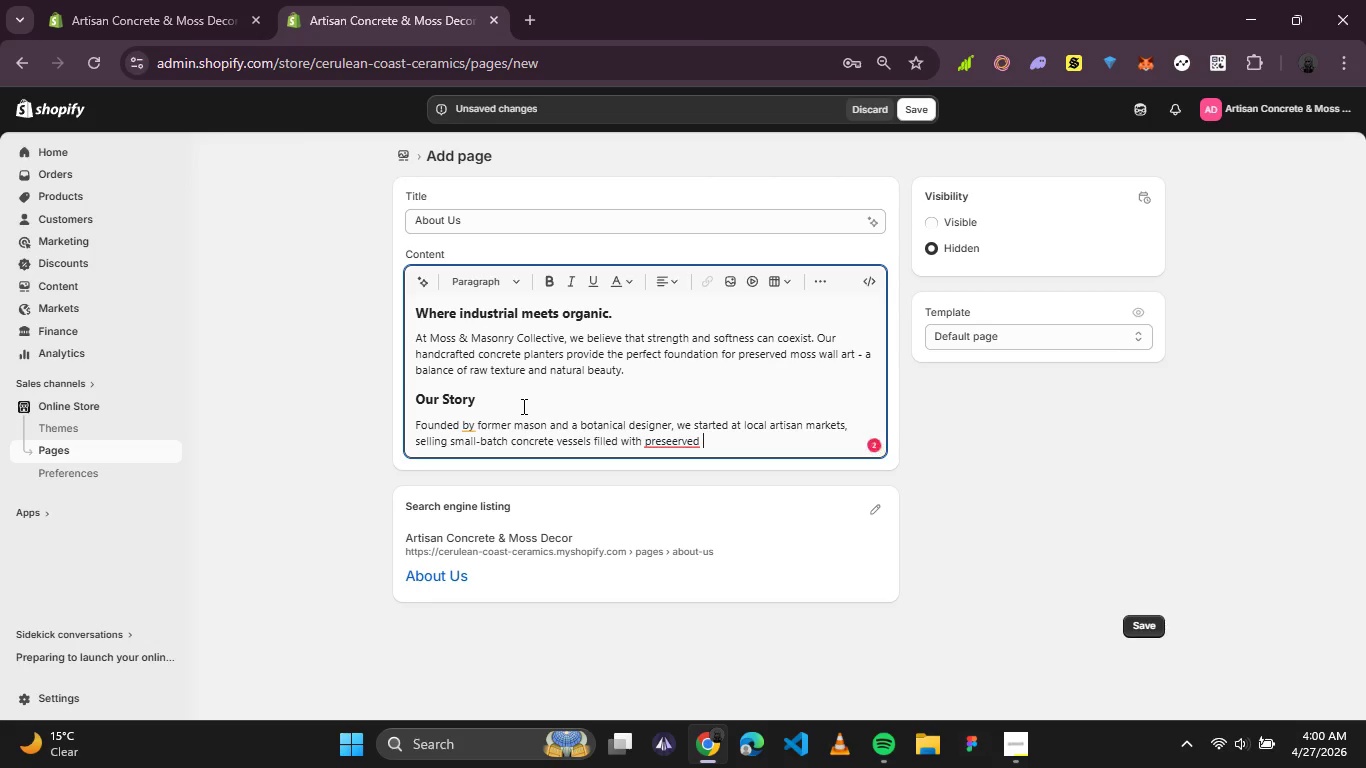 
type(moss)
 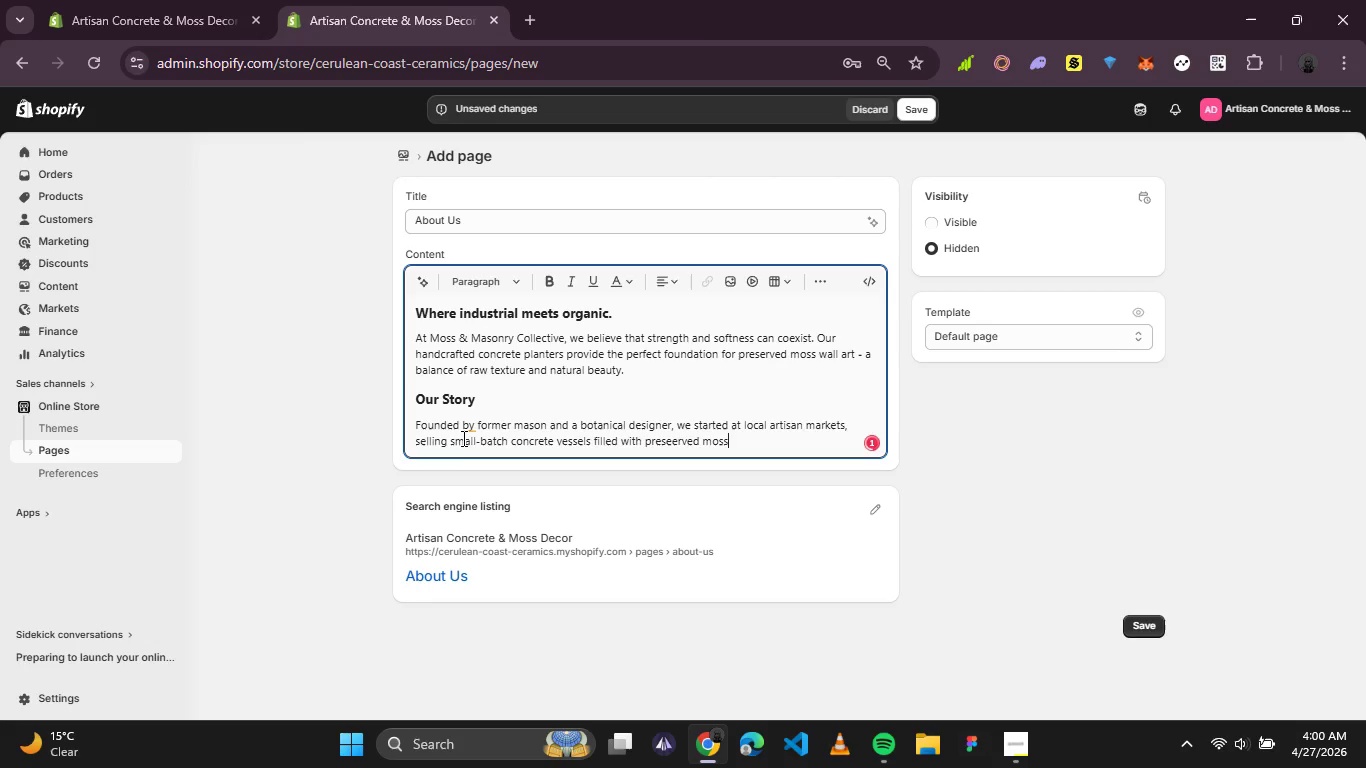 
left_click([464, 424])
 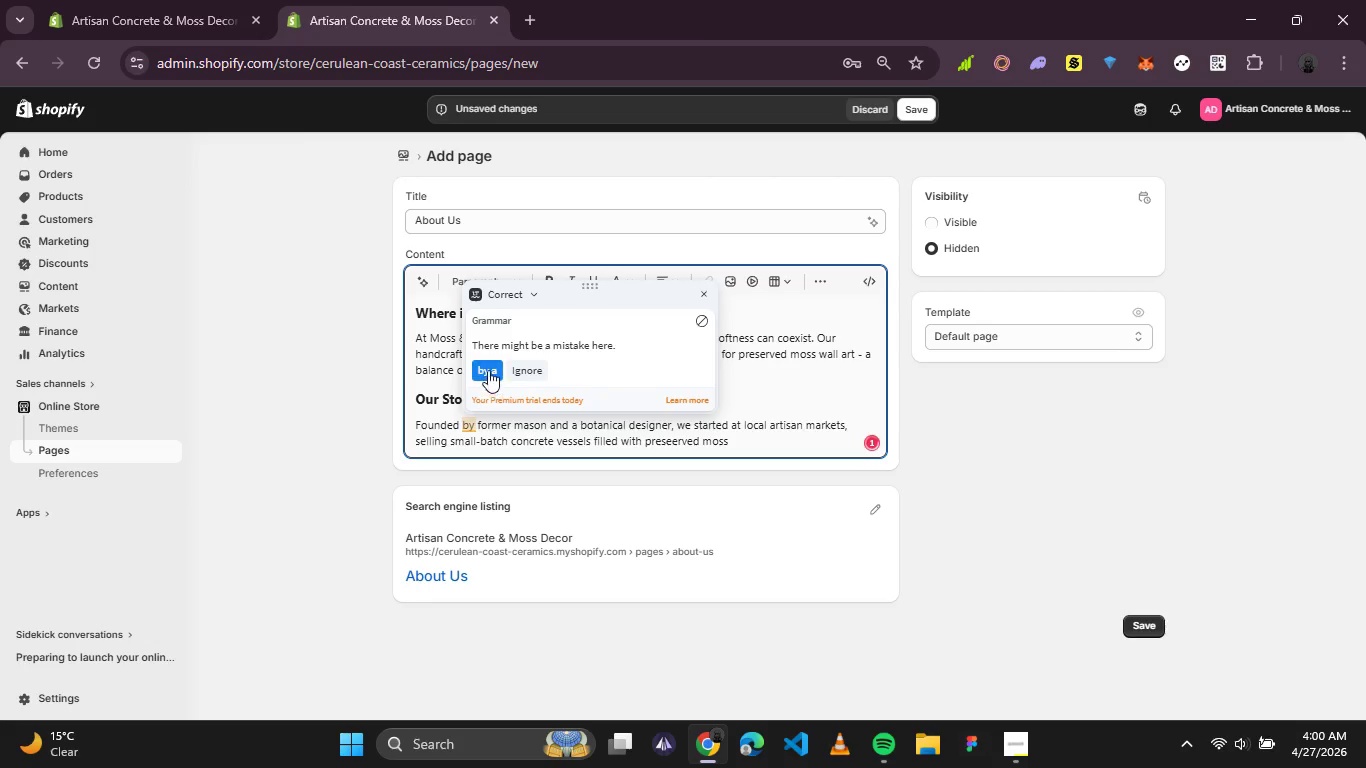 
left_click([488, 368])
 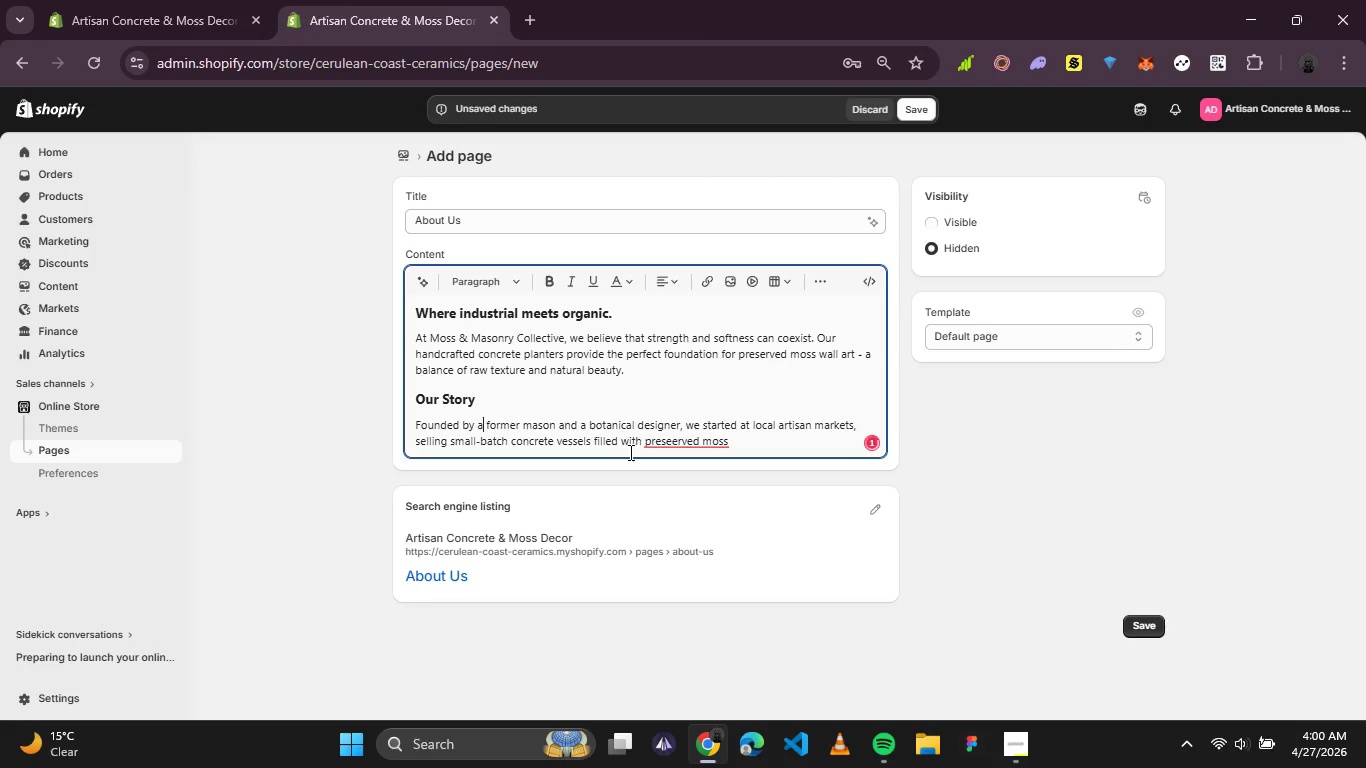 
left_click([677, 434])
 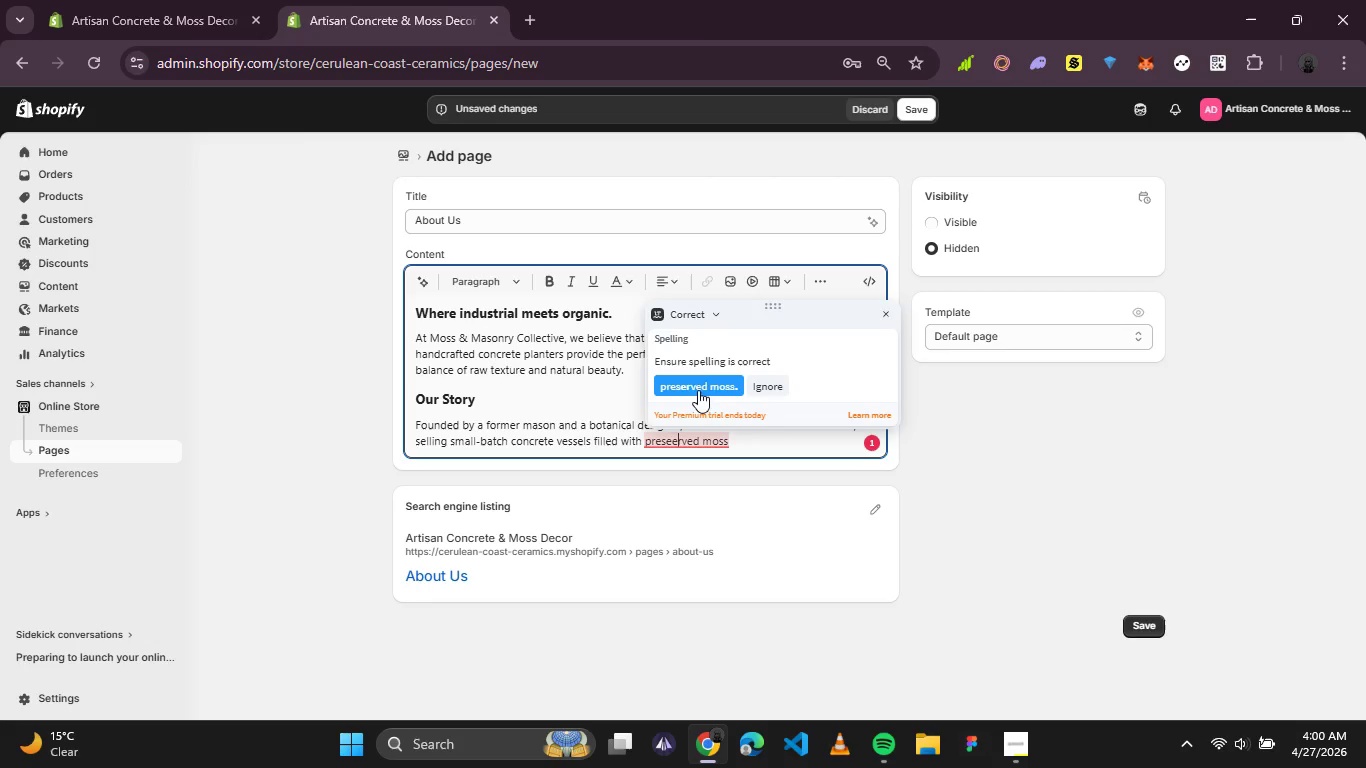 
left_click([702, 383])
 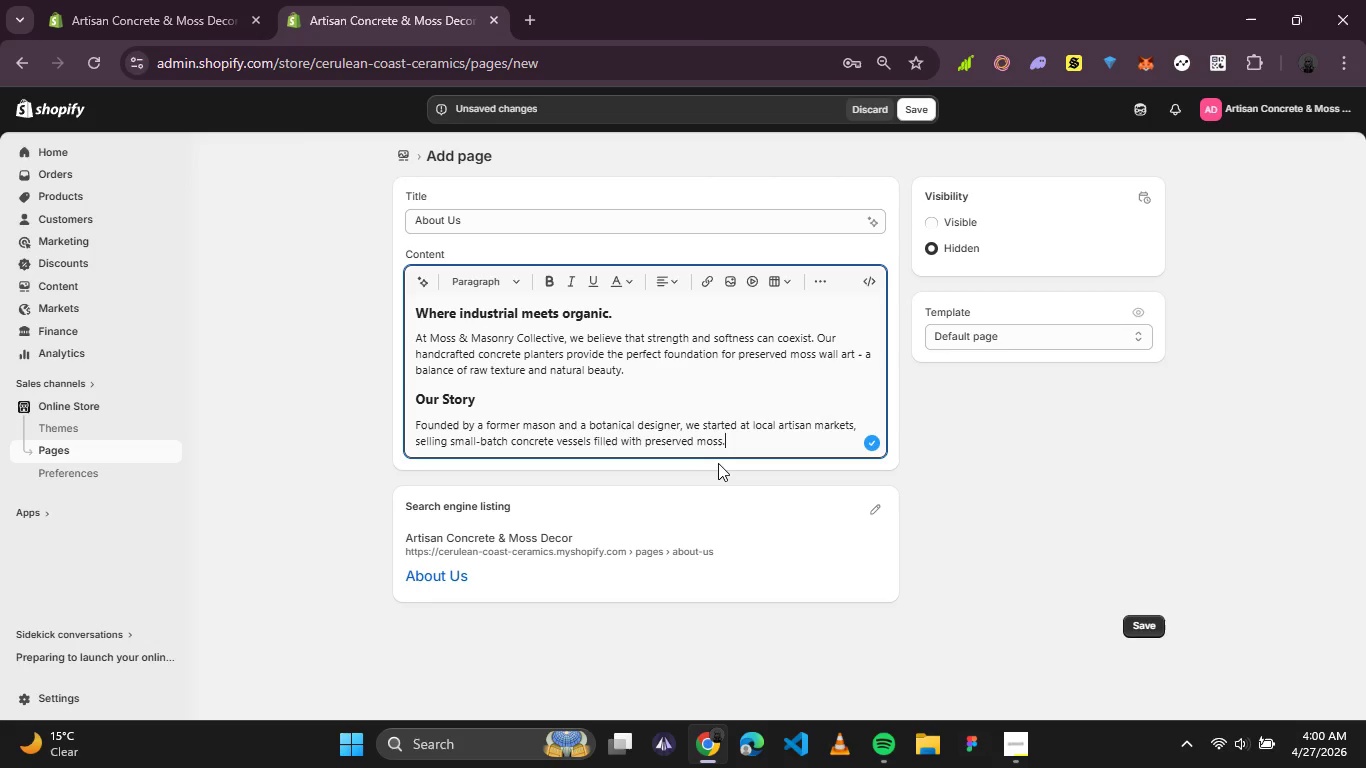 
type( What begam)
key(Backspace)
type(n)
 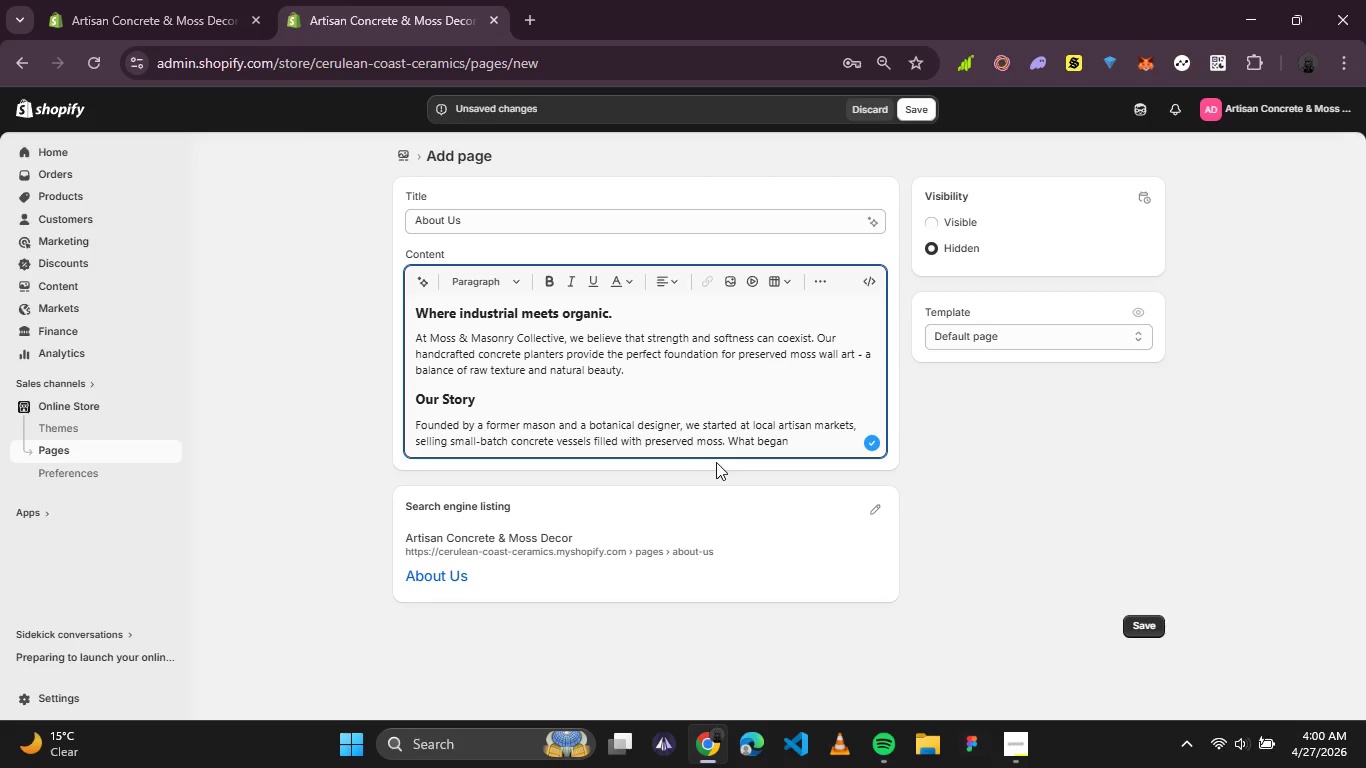 
type( as a curiousity became a calling: to bring the )
 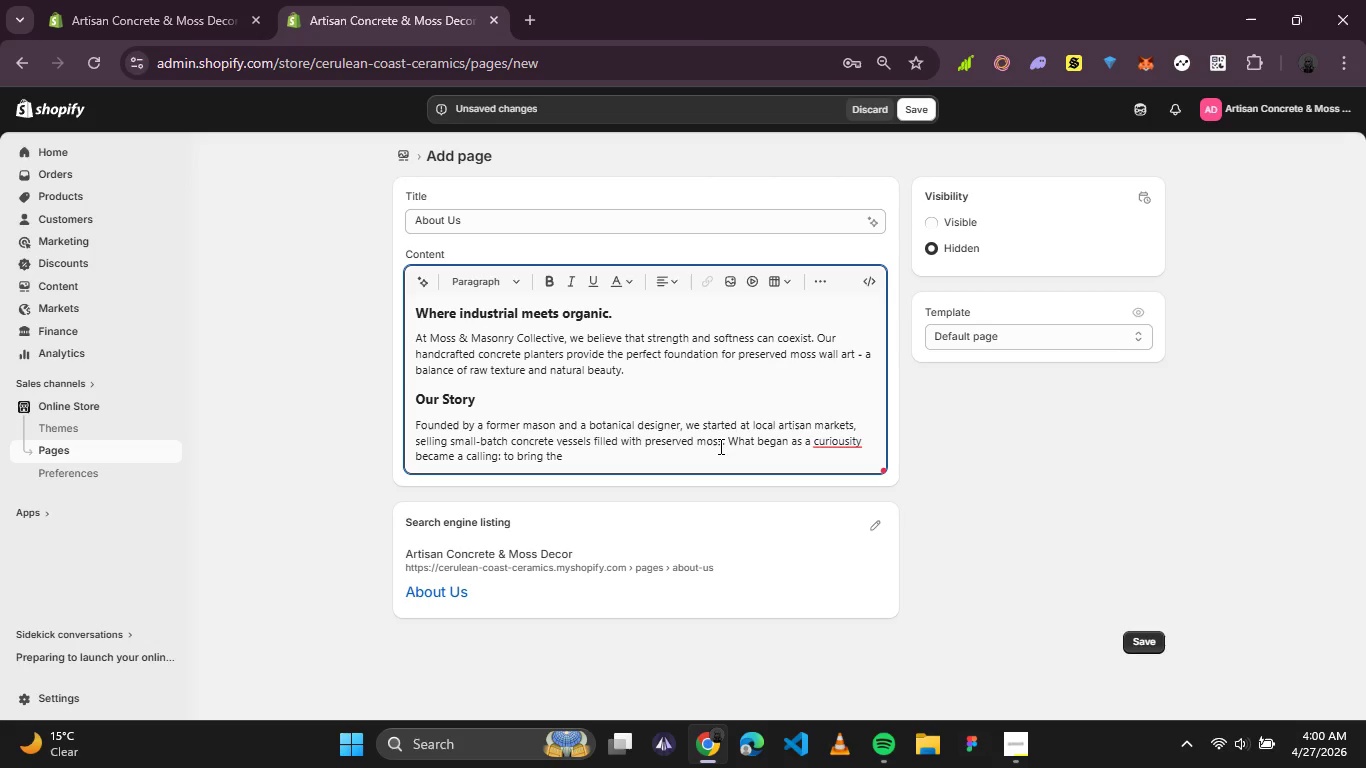 
wait(6.34)
 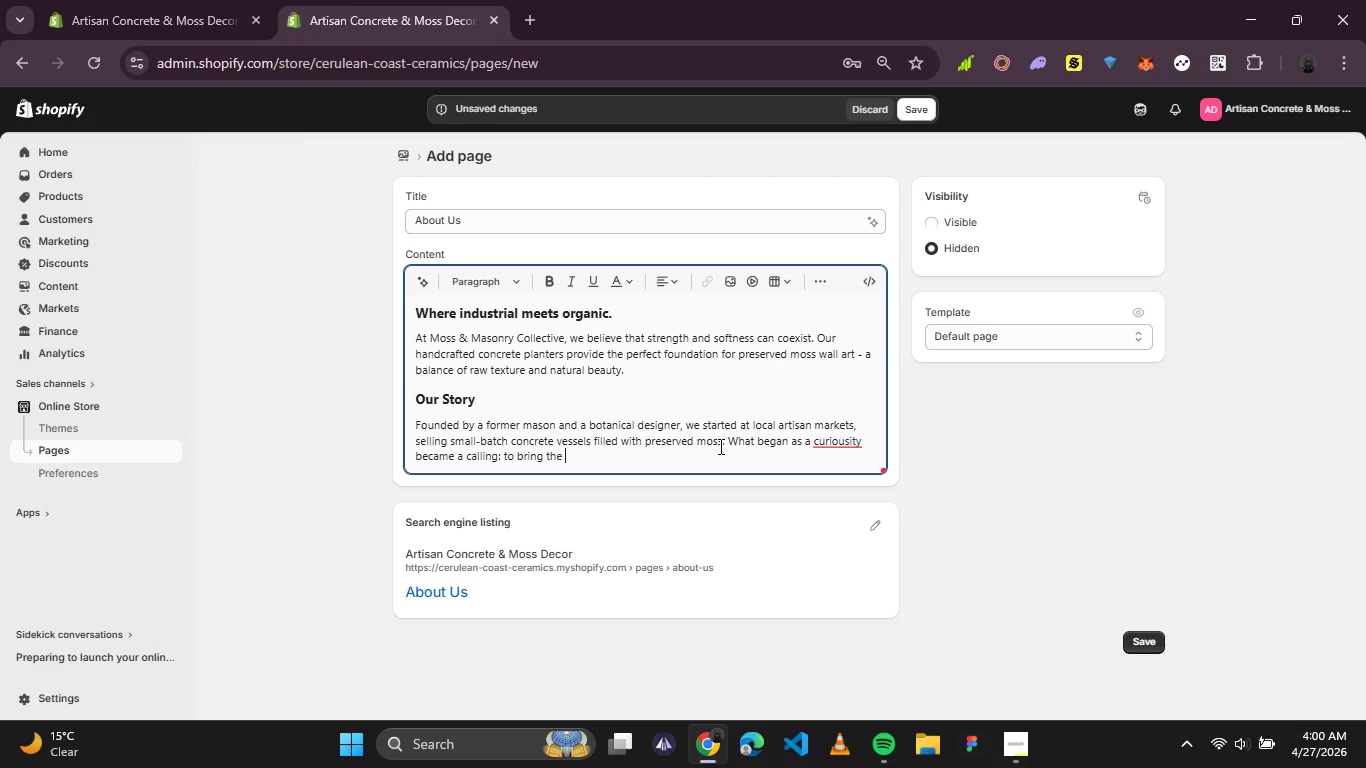 
type(outdoors inside, without the maintenance)
 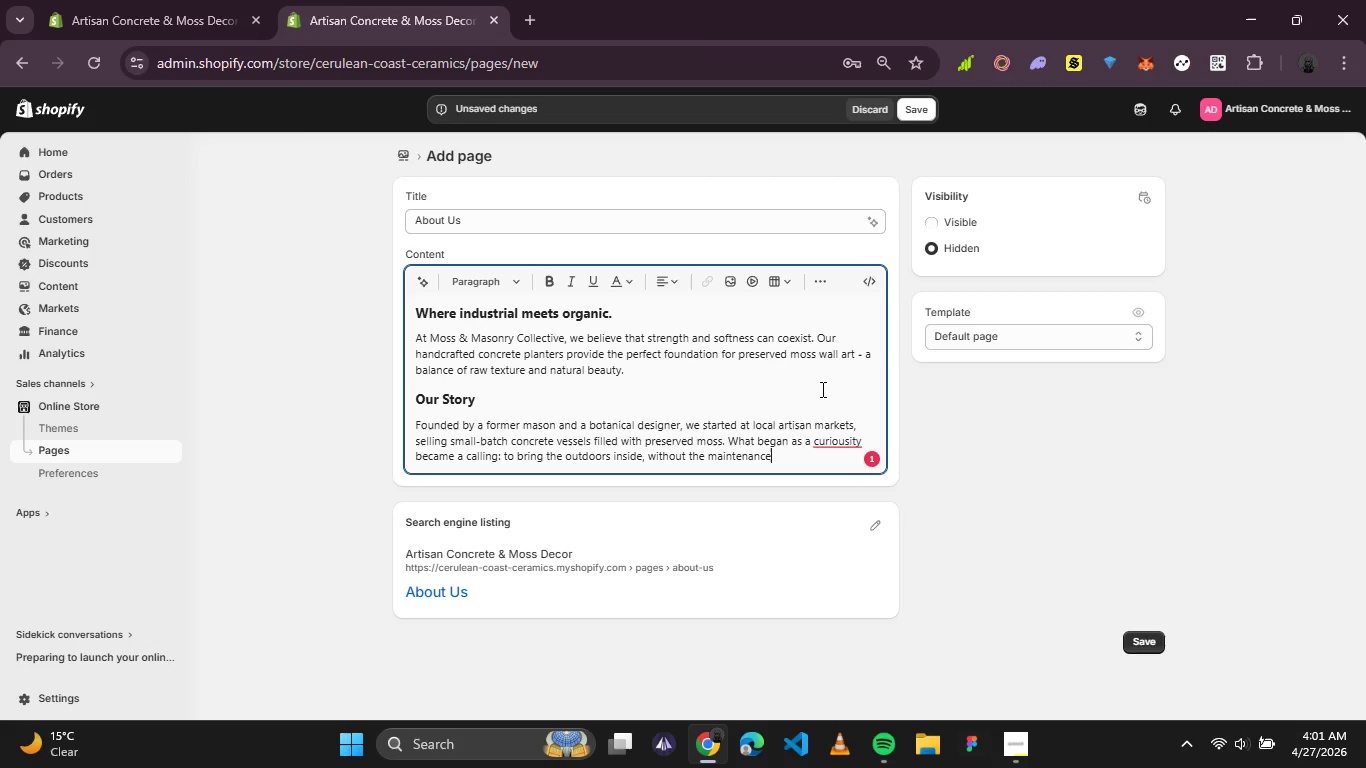 
wait(5.8)
 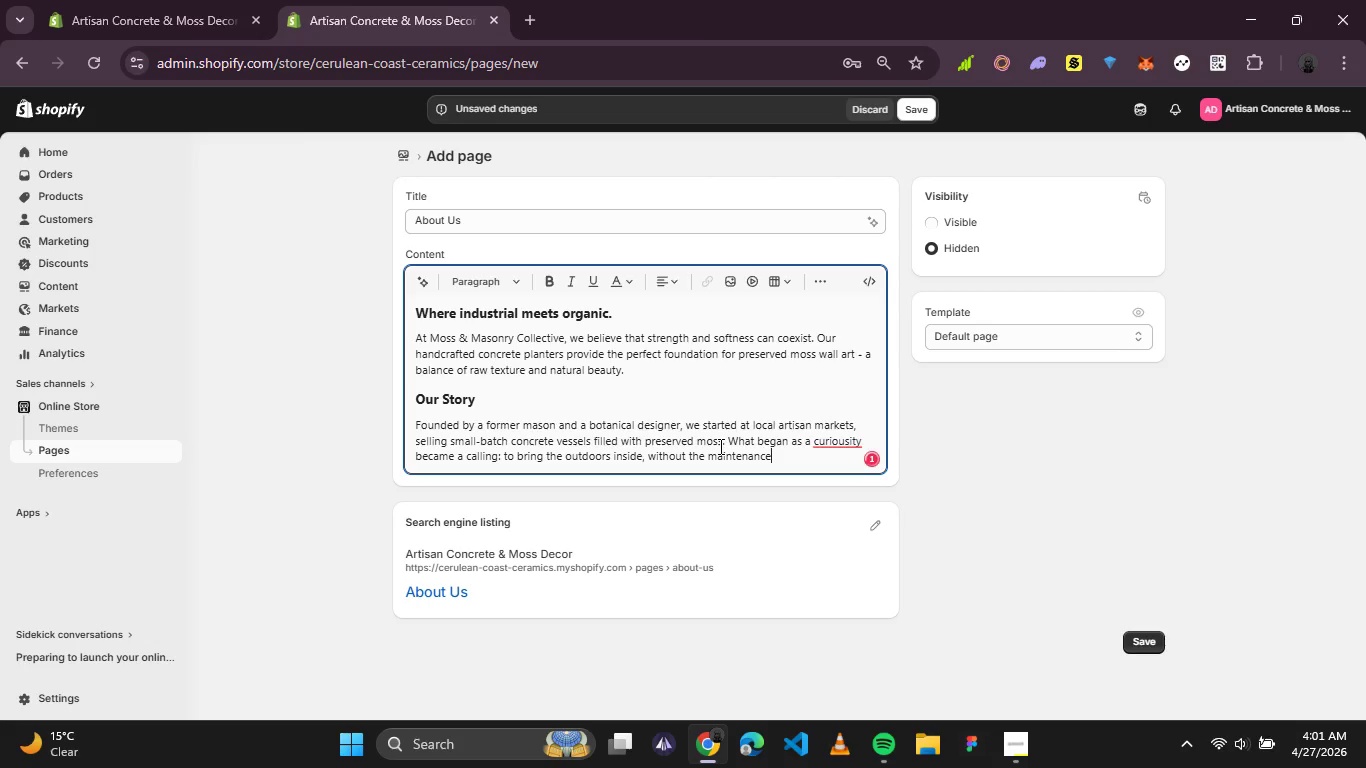 
key(Period)
 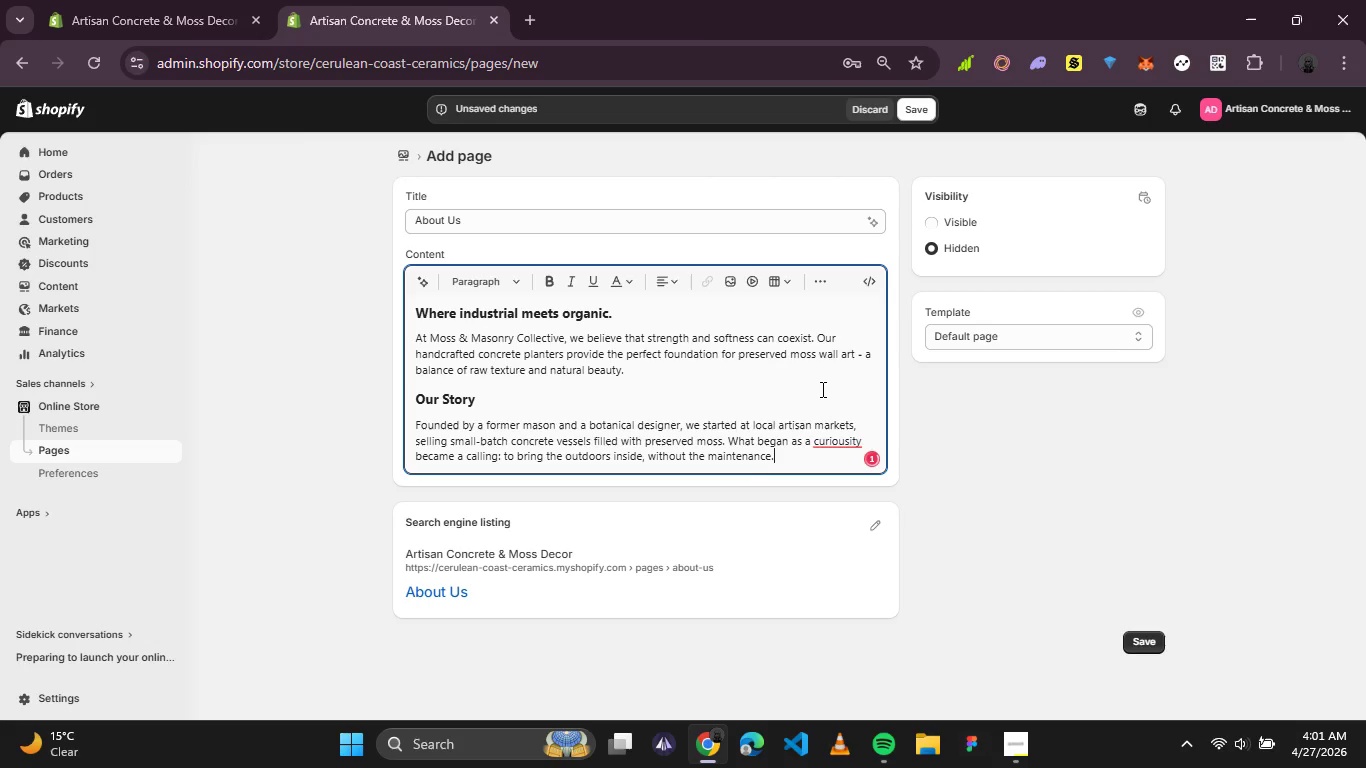 
key(Space)
 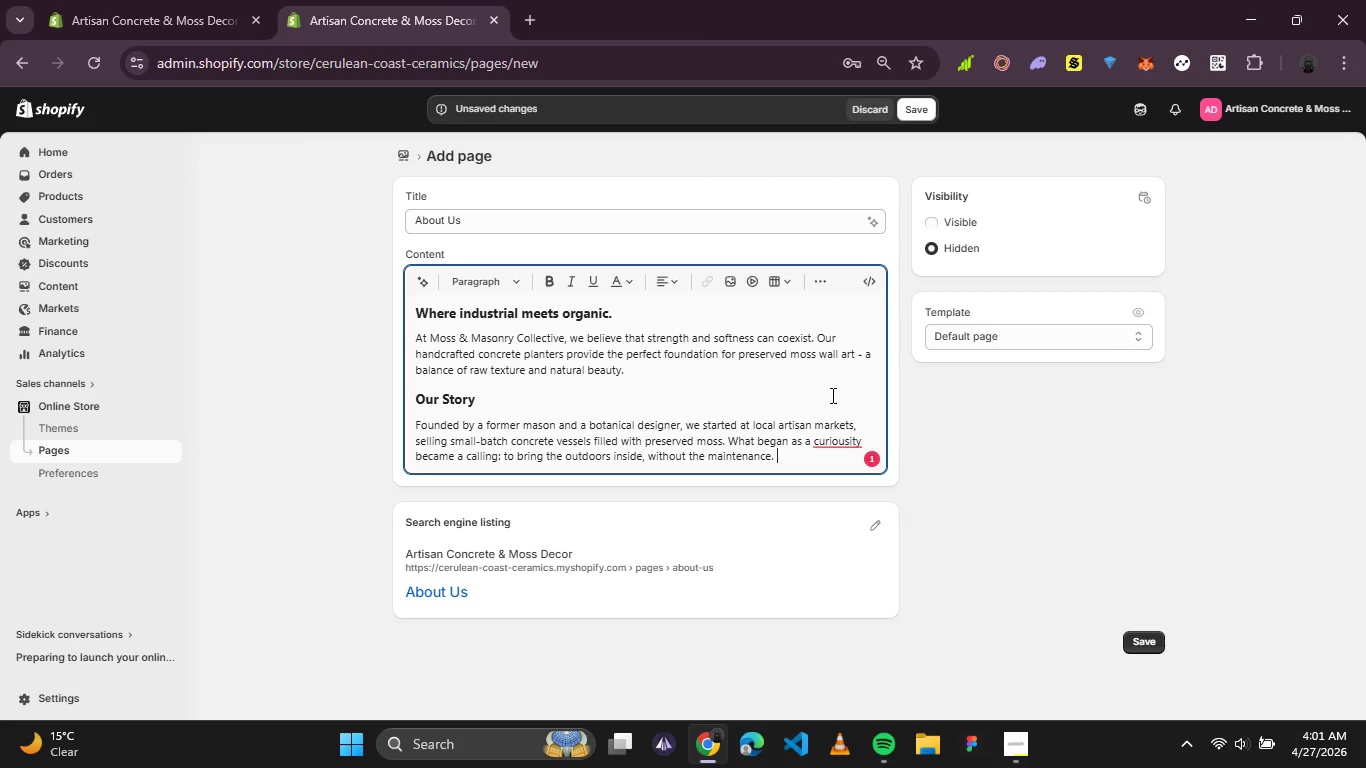 
left_click([823, 438])
 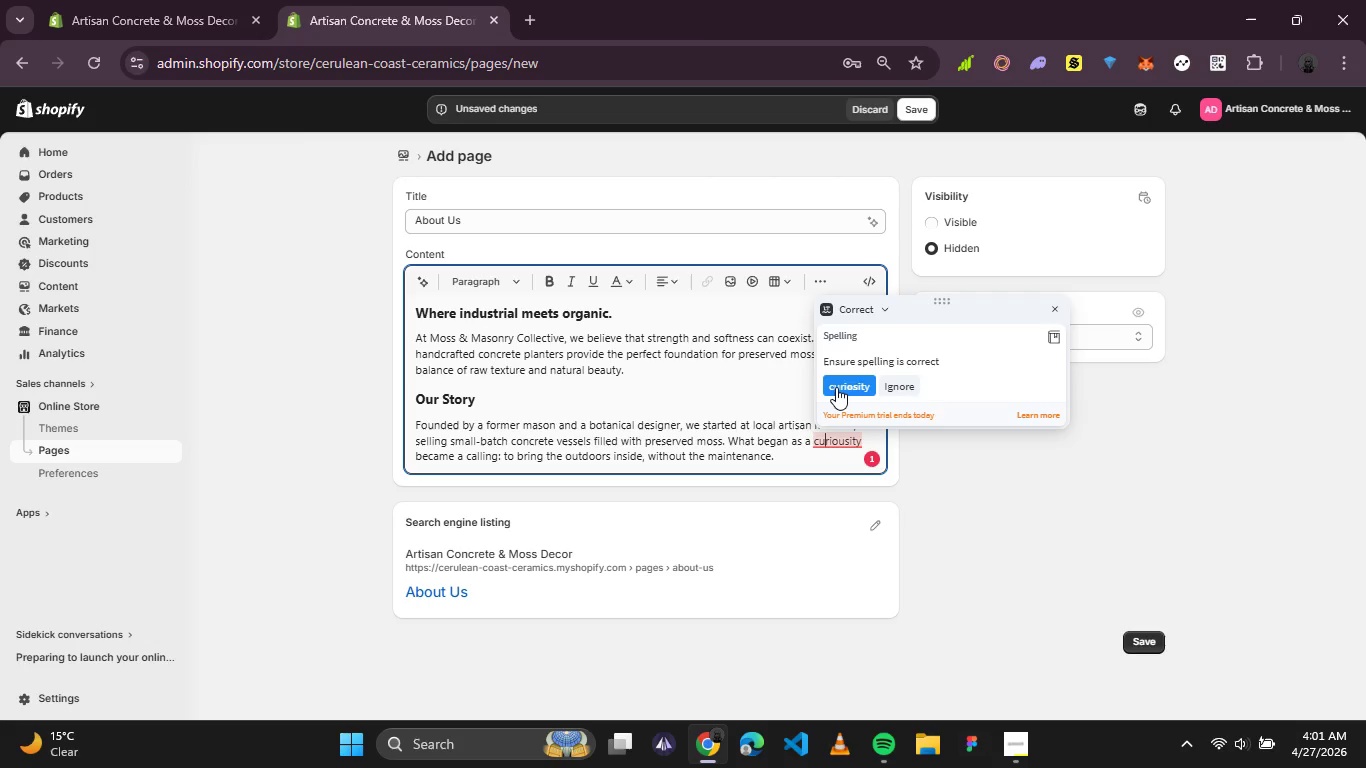 
left_click([836, 387])
 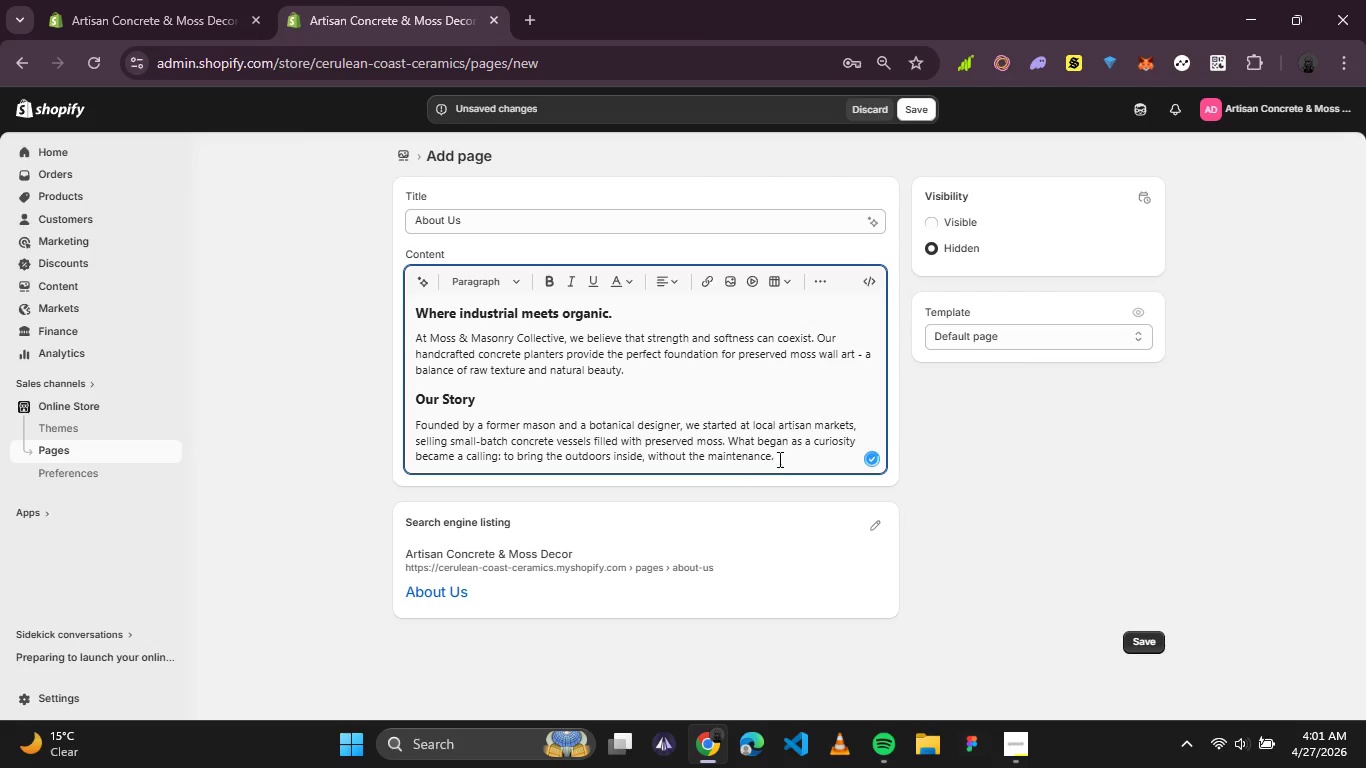 
left_click([780, 463])
 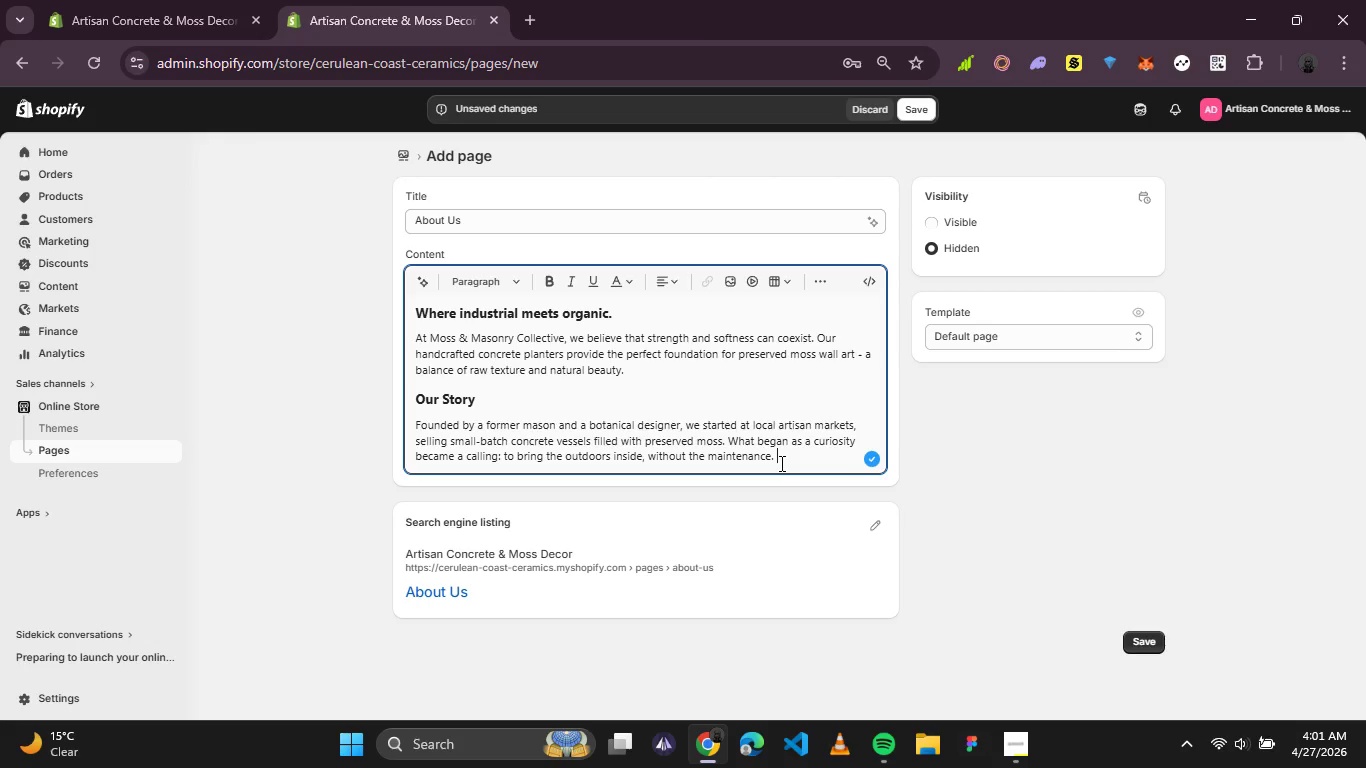 
key(Enter)
 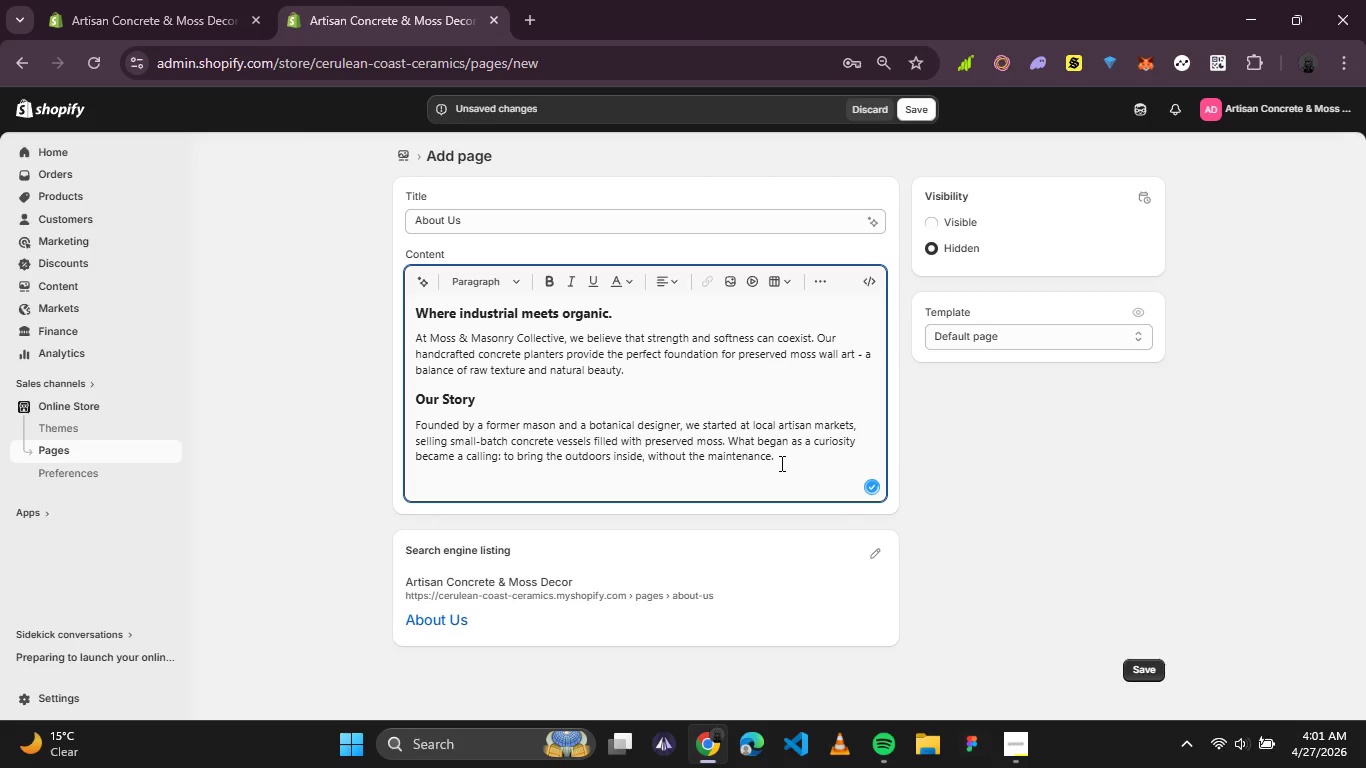 
type(Why choose us )
 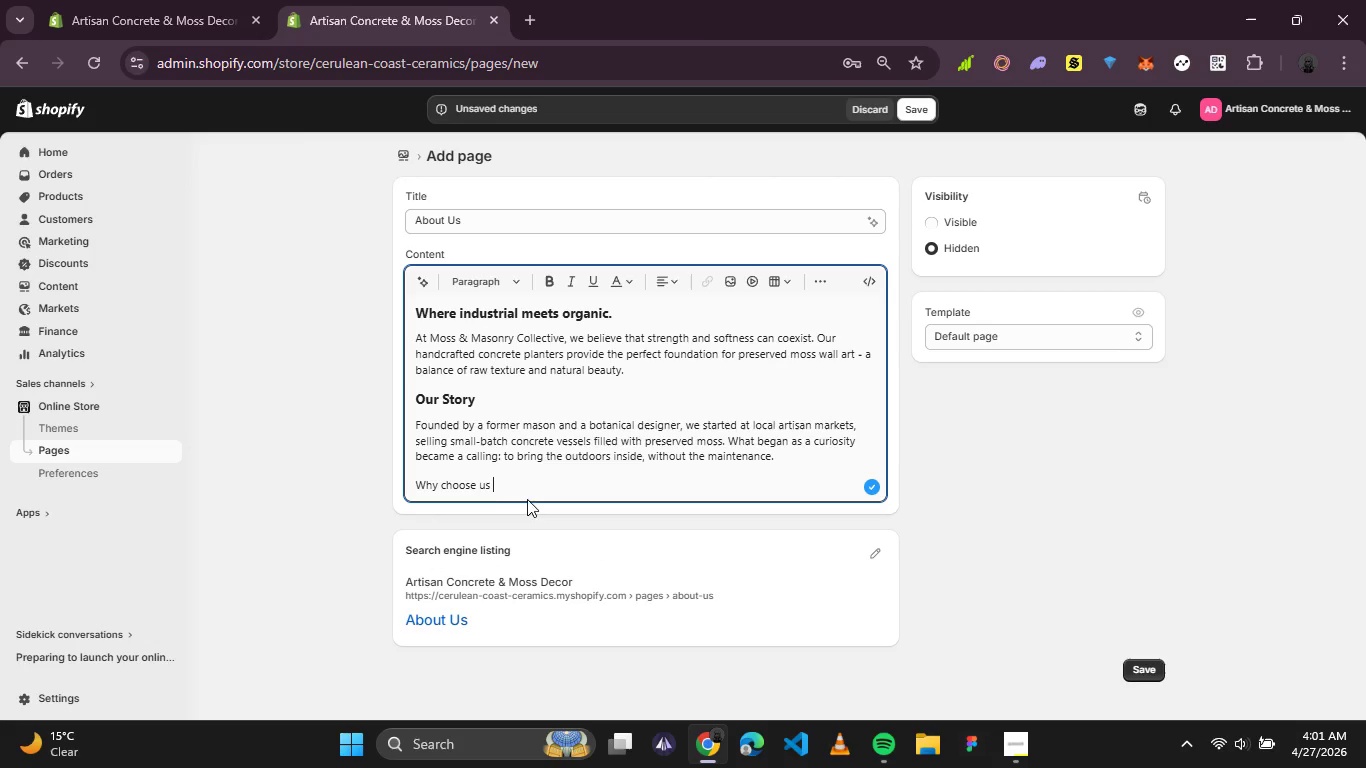 
left_click_drag(start_coordinate=[509, 490], to_coordinate=[407, 492])
 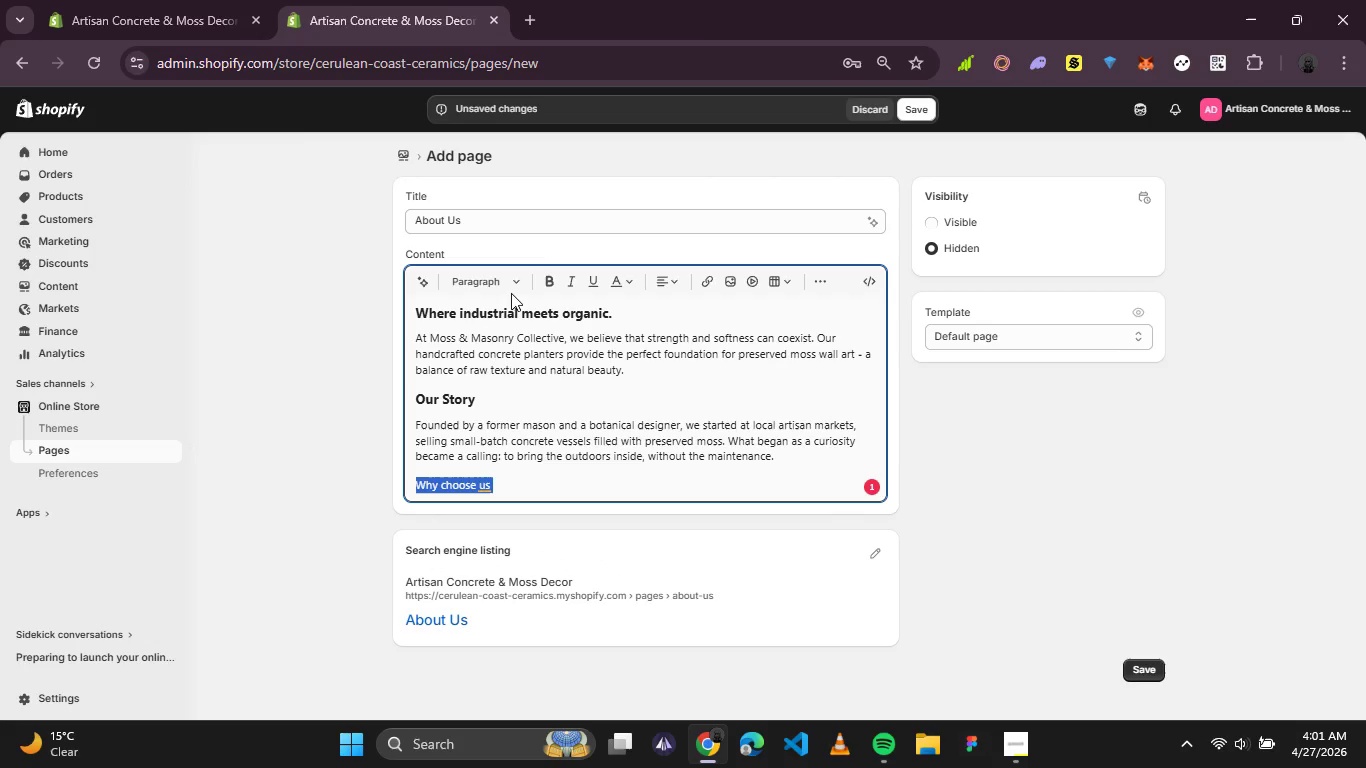 
left_click([513, 284])
 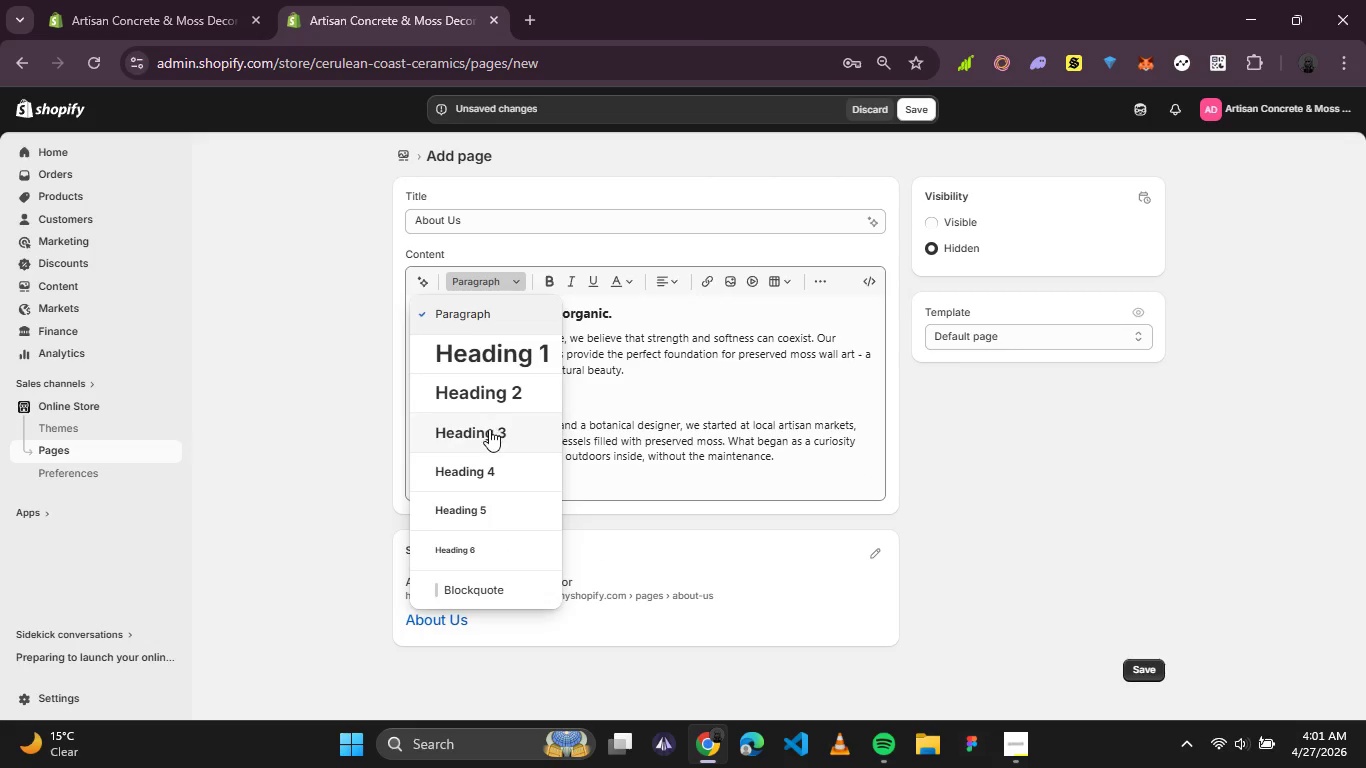 
left_click([489, 429])
 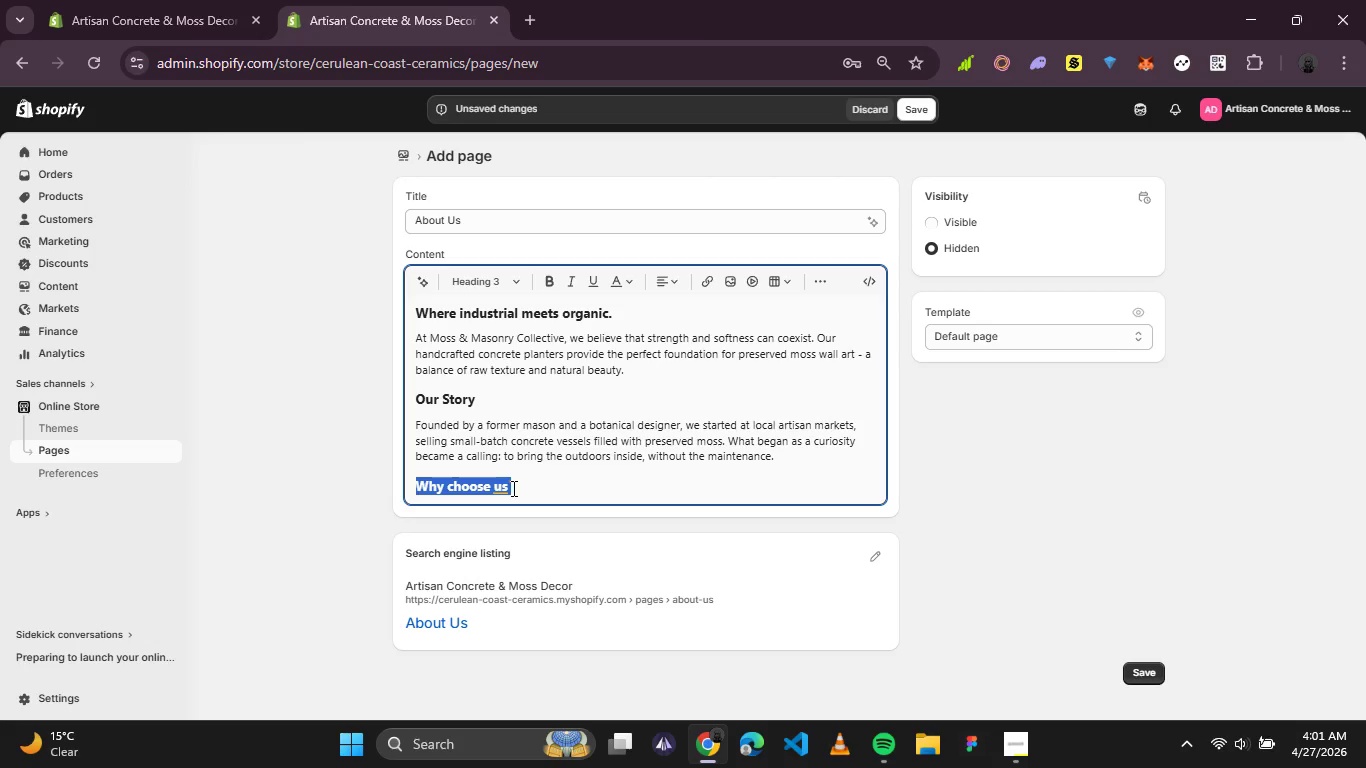 
left_click([512, 488])
 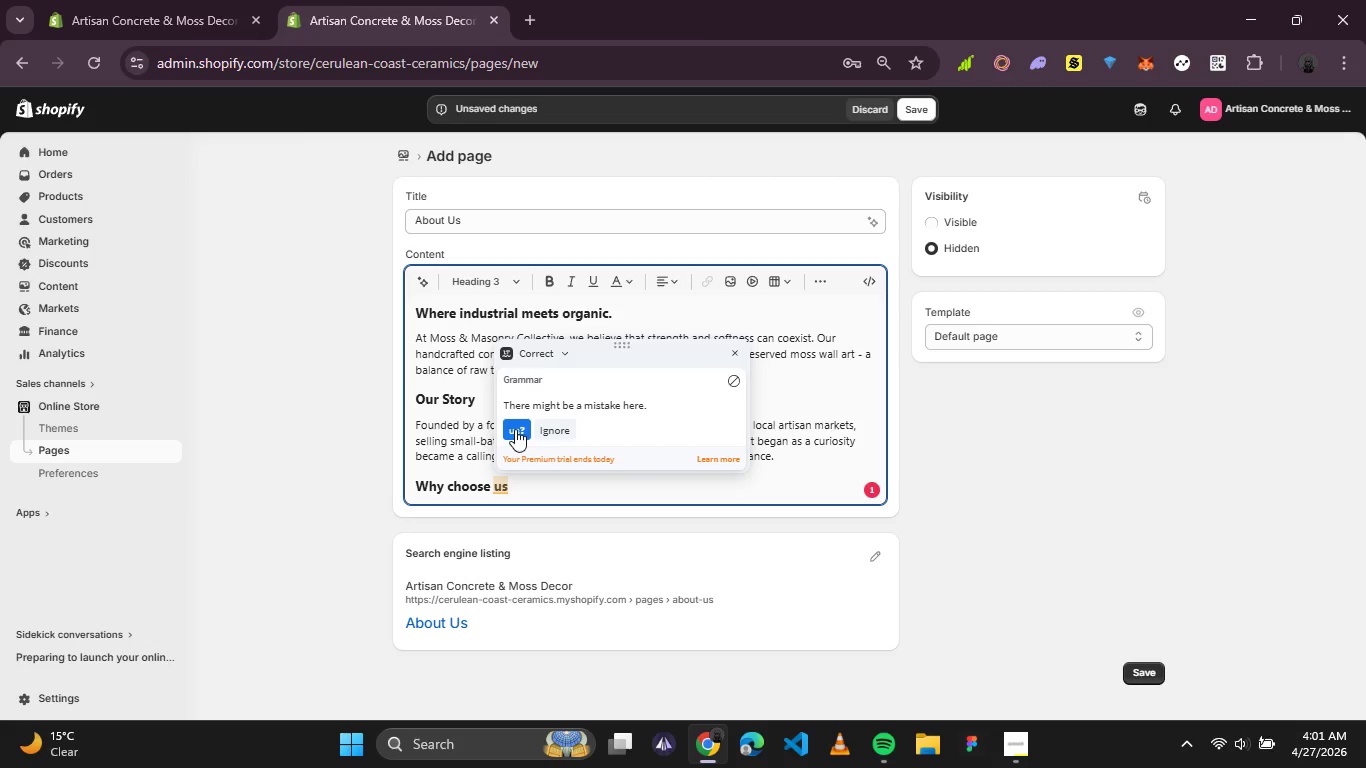 
left_click([515, 429])
 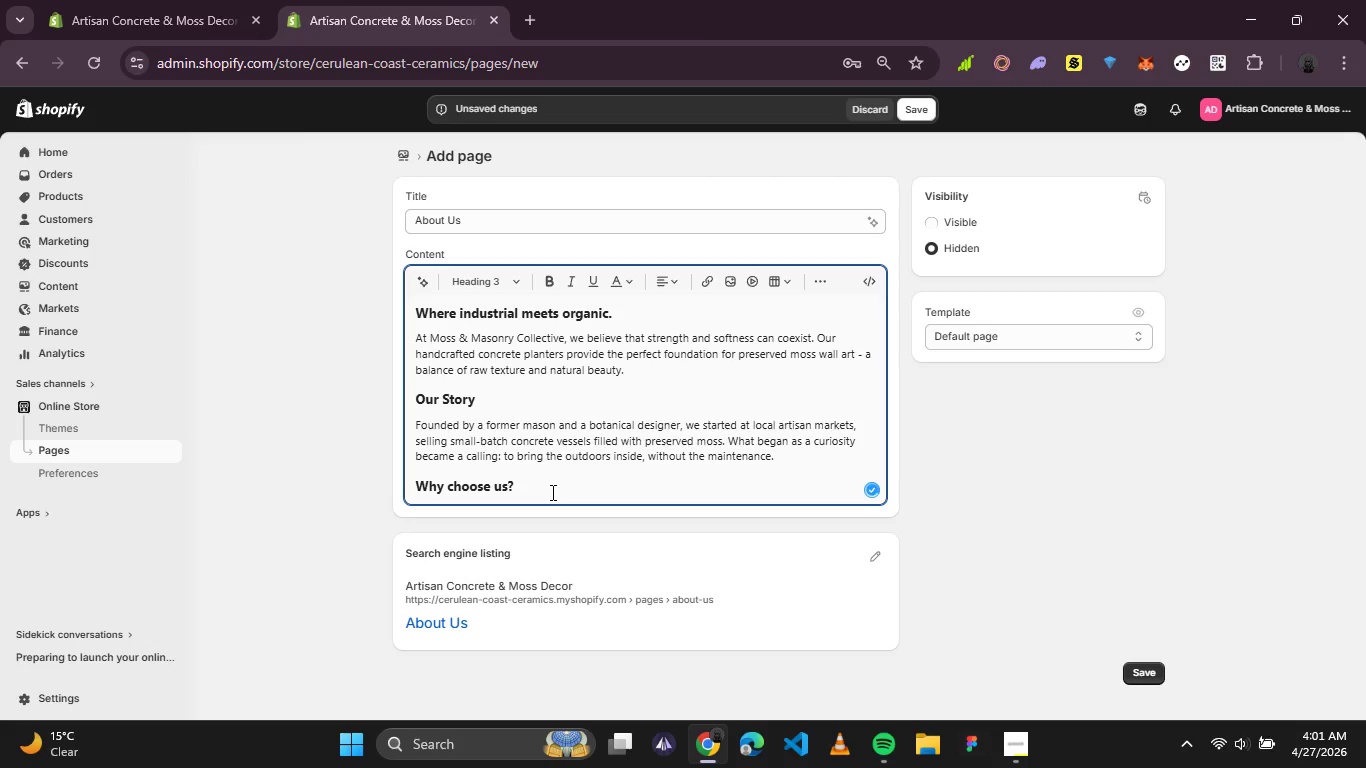 
key(Enter)
 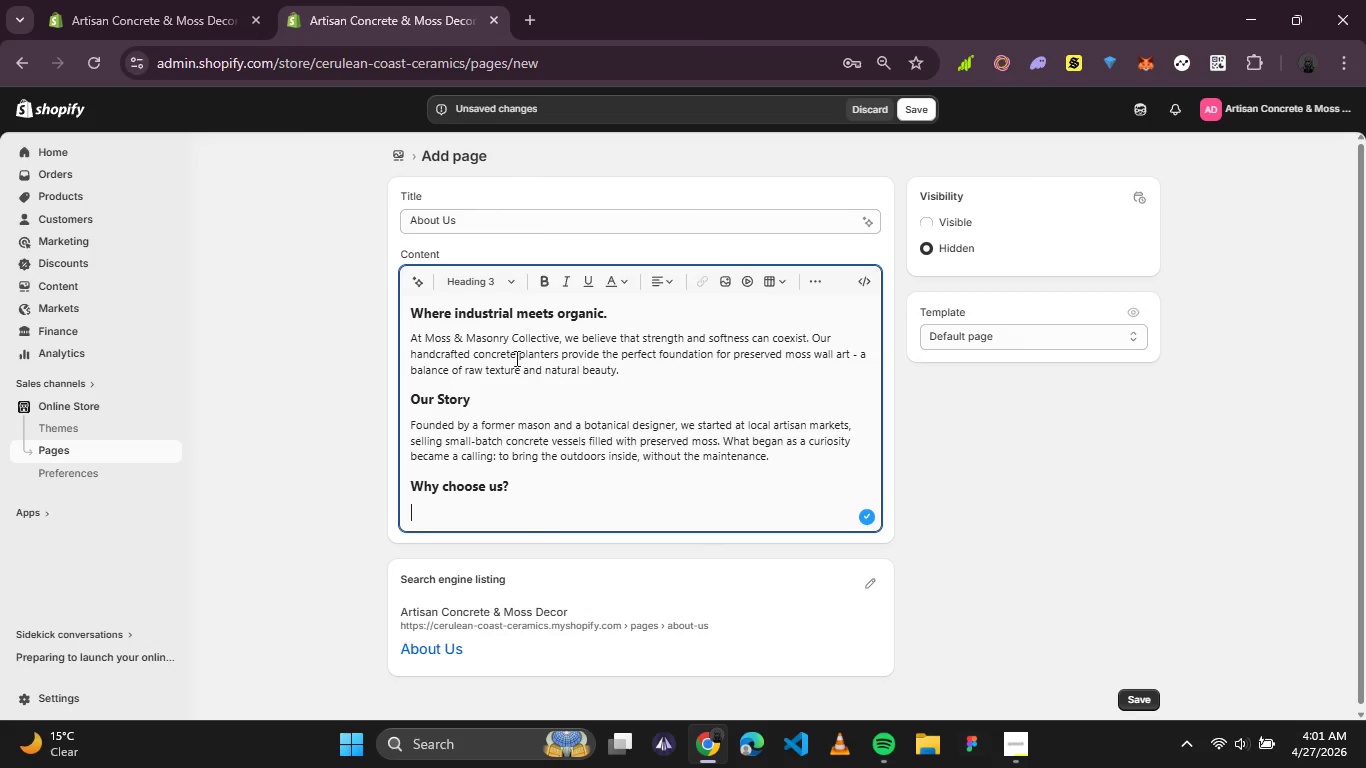 
left_click([494, 286])
 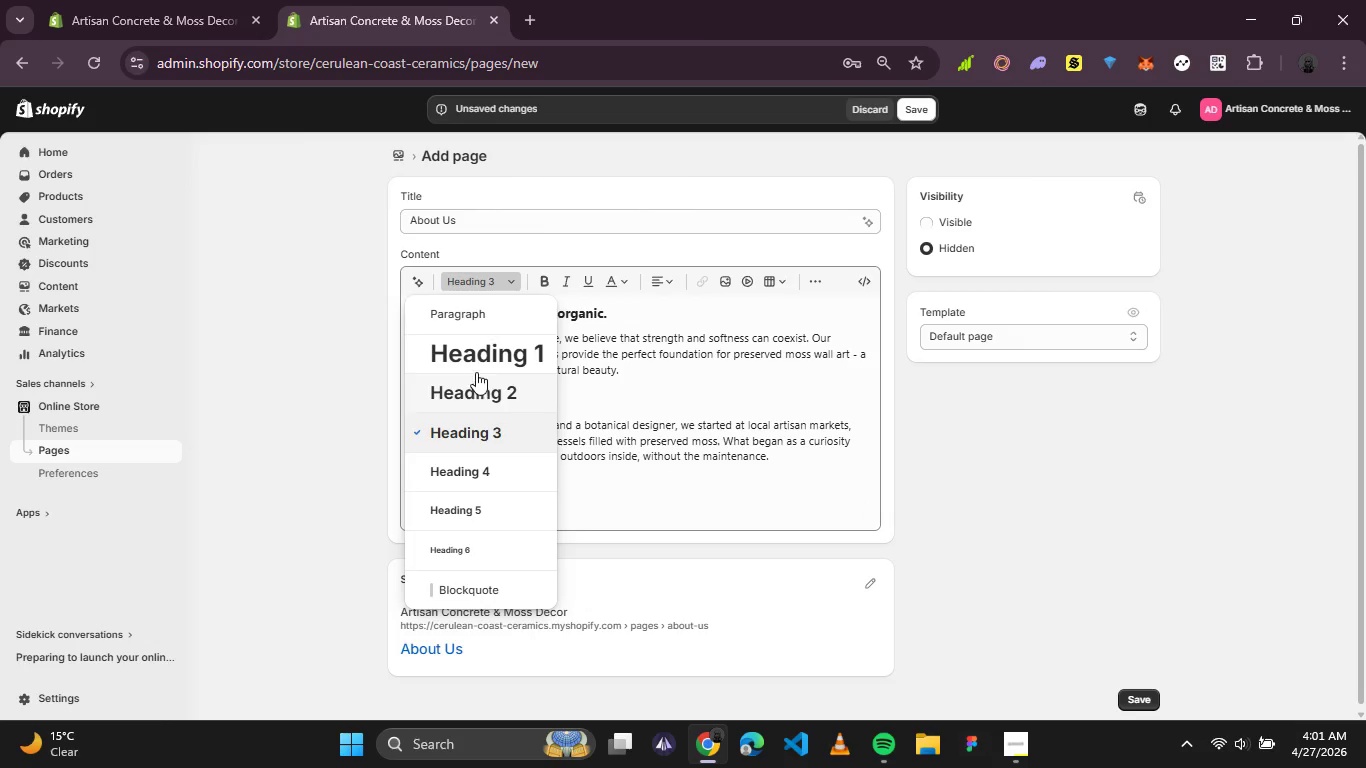 
left_click([488, 323])
 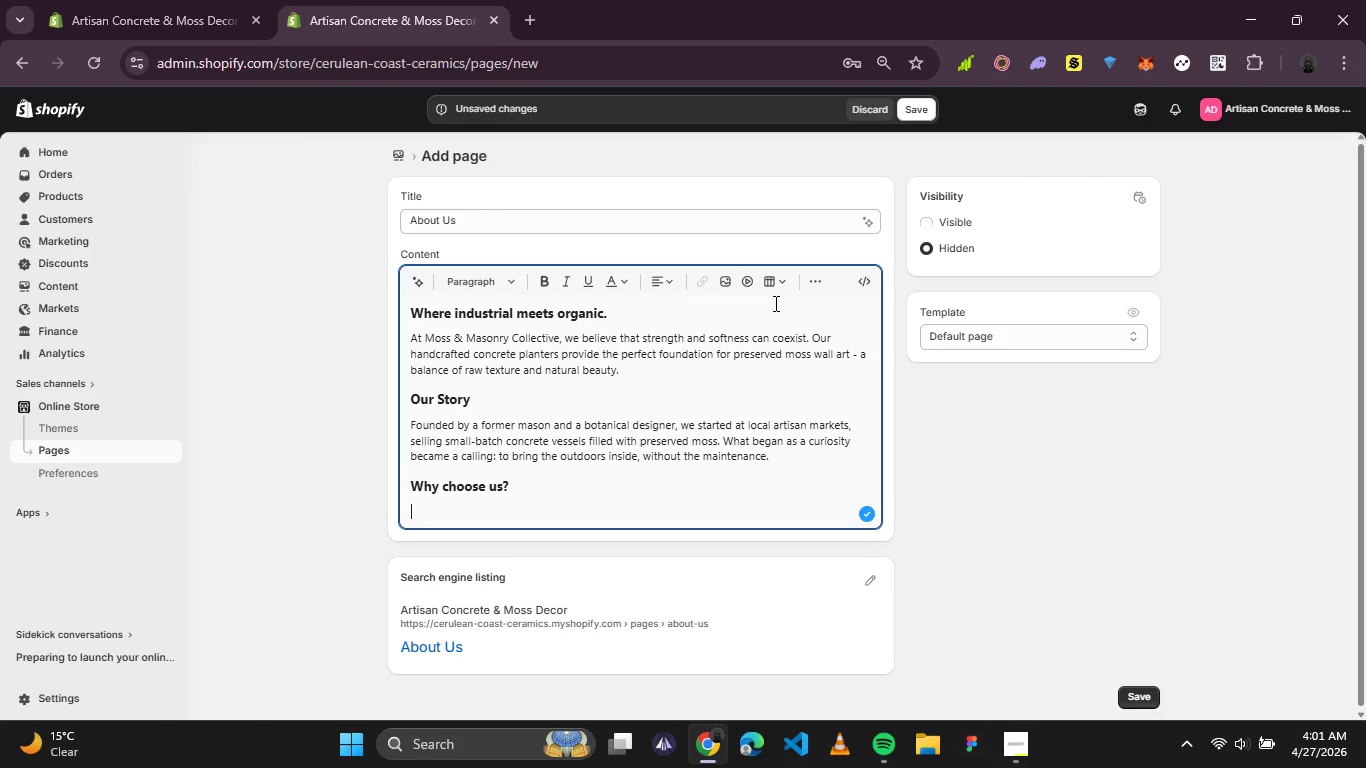 
left_click([820, 271])
 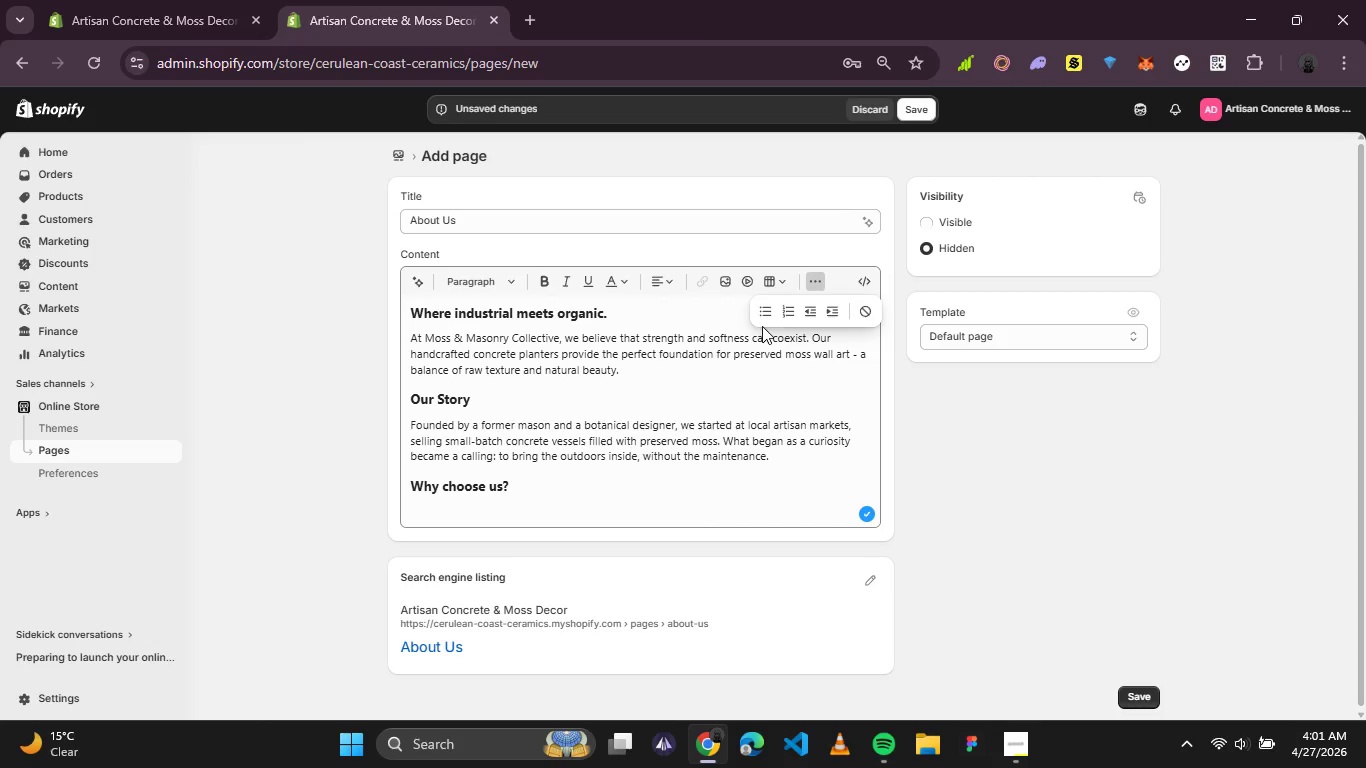 
left_click([765, 319])
 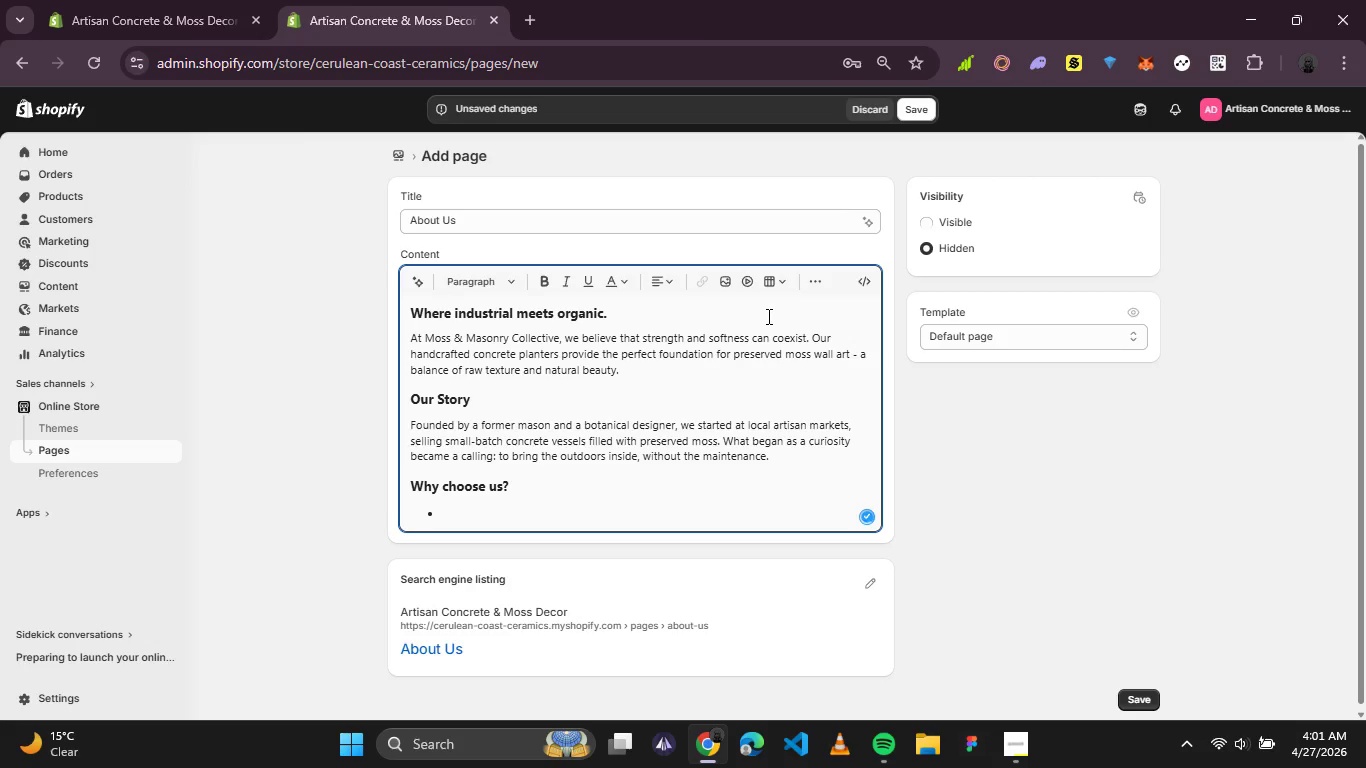 
type(Each planter is hand-poured and finished )
 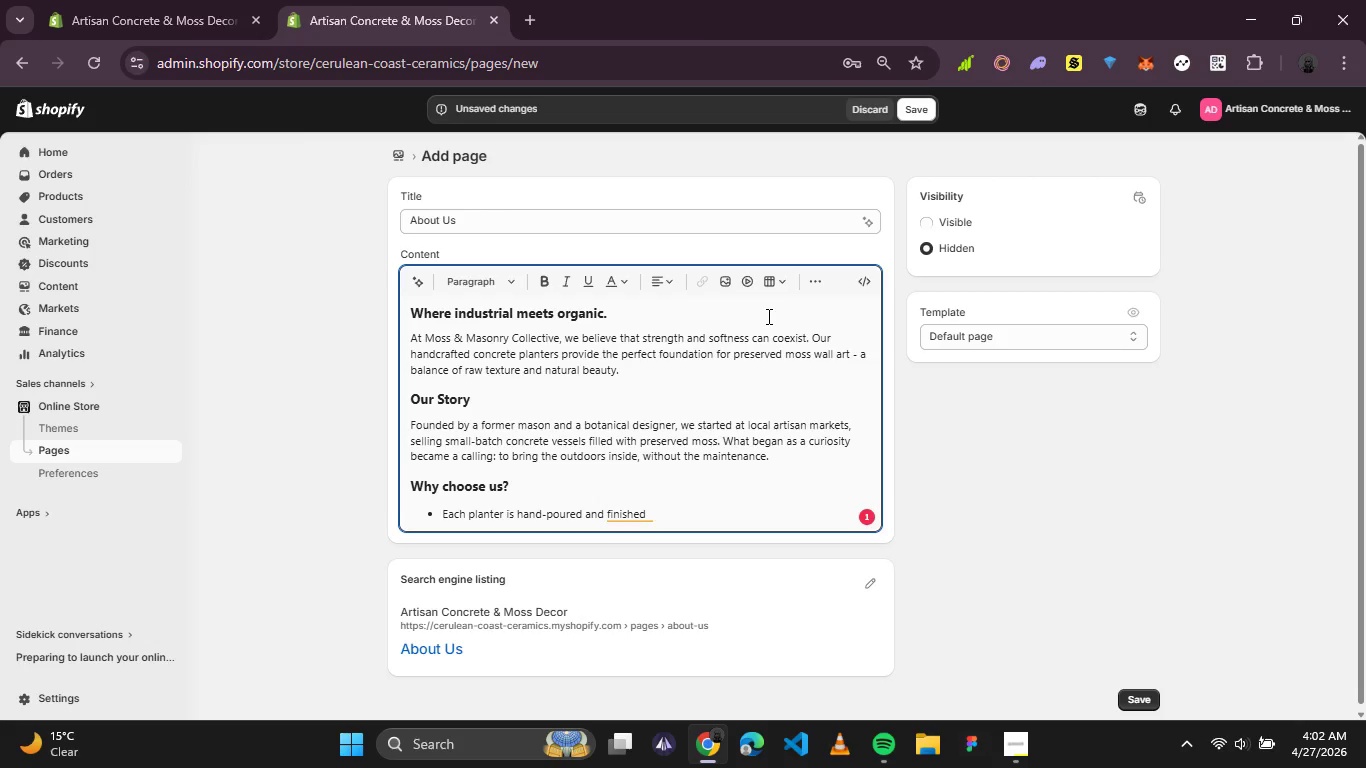 
wait(9.92)
 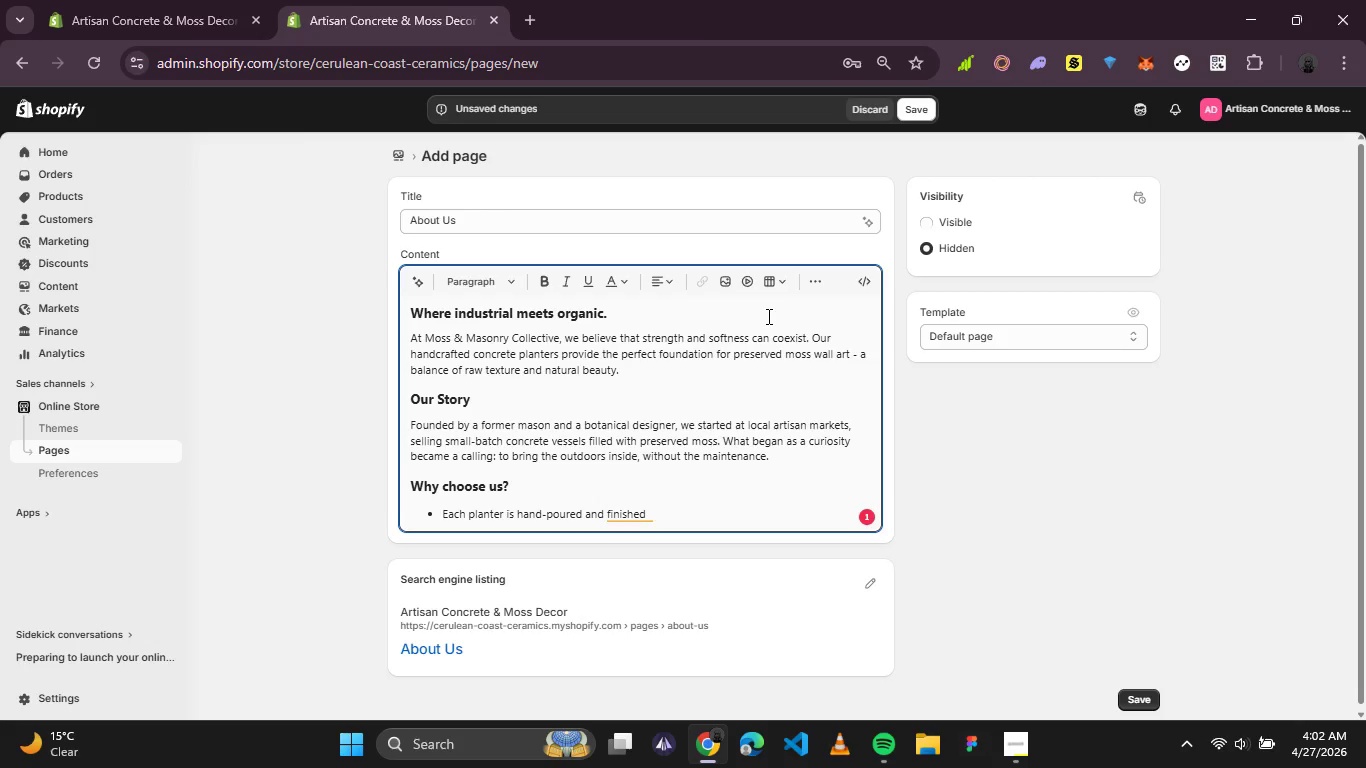 
type(by skilled artisans)
 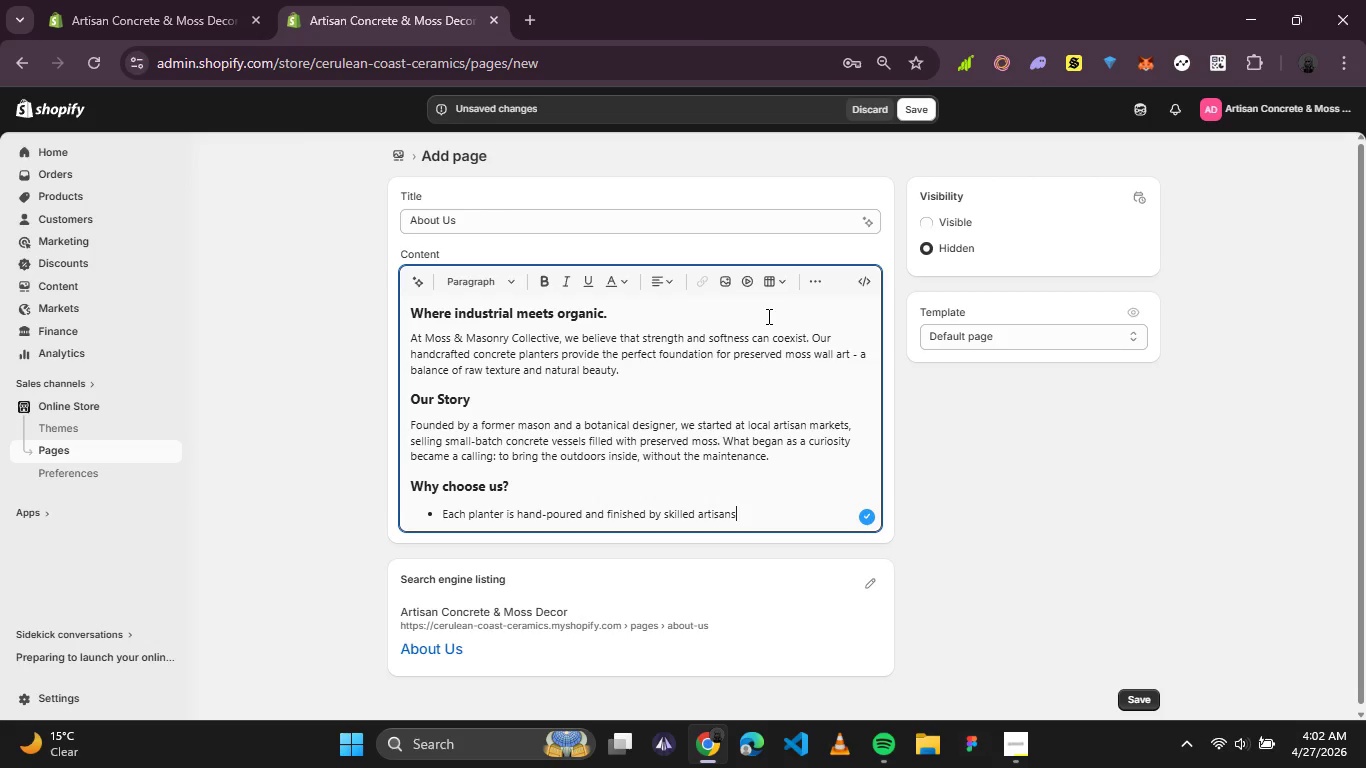 
wait(5.69)
 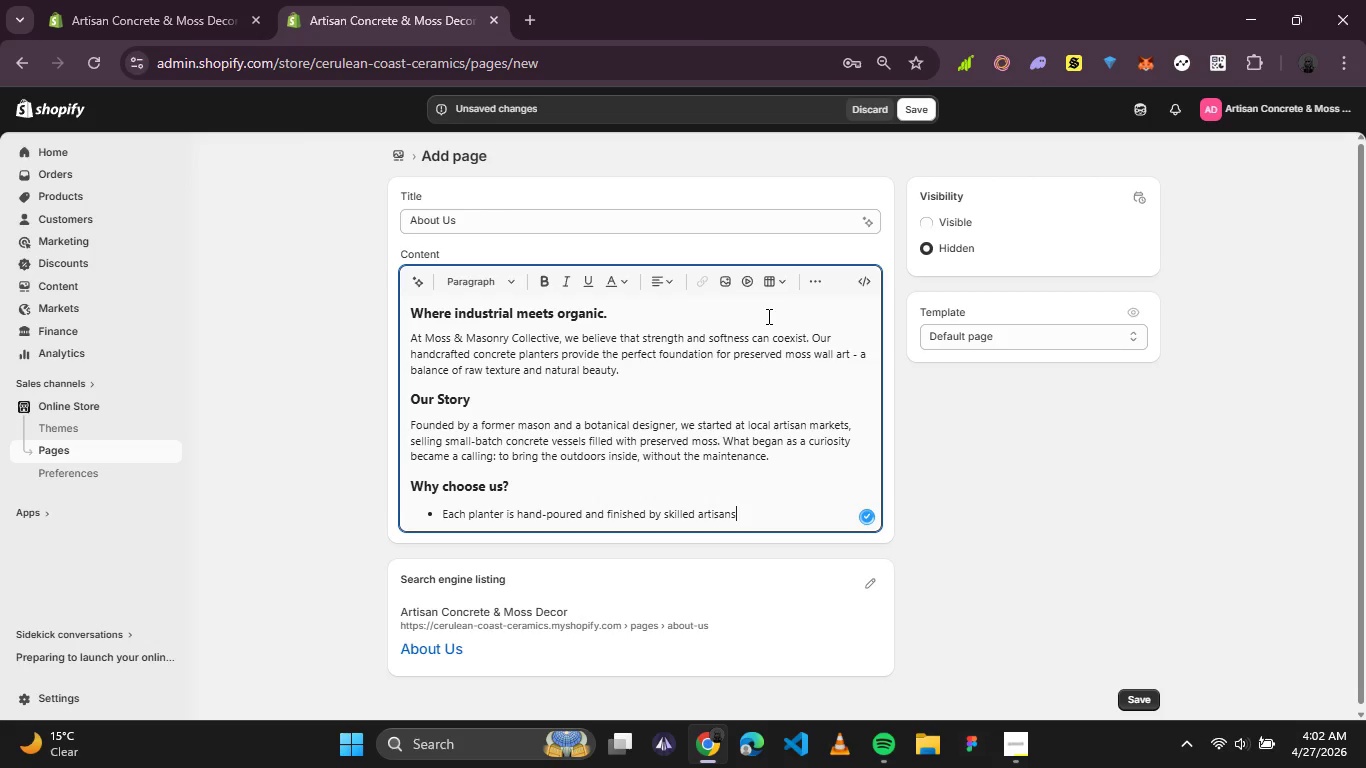 
key(Enter)
 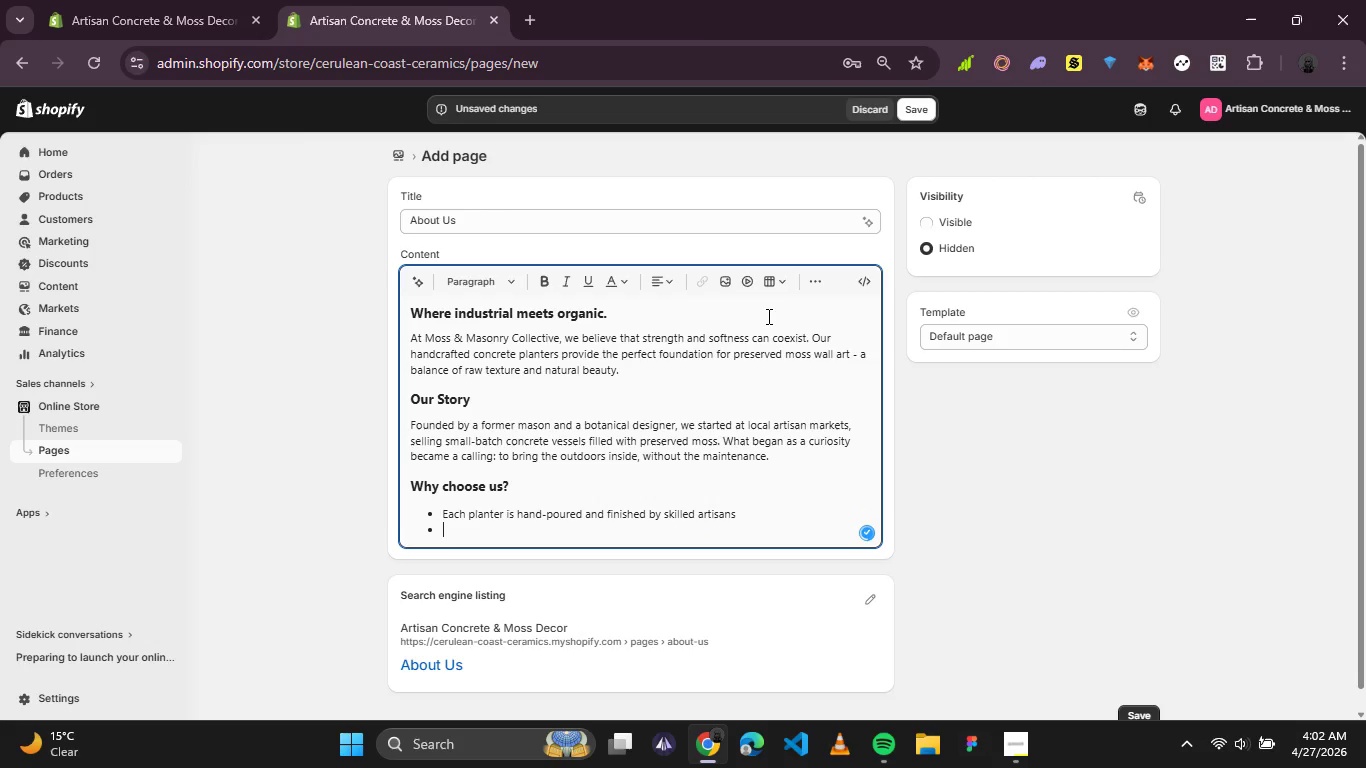 
type(Our preserved moss requires no water, no sunlight,,)
key(Backspace)
type( and nokeep)
 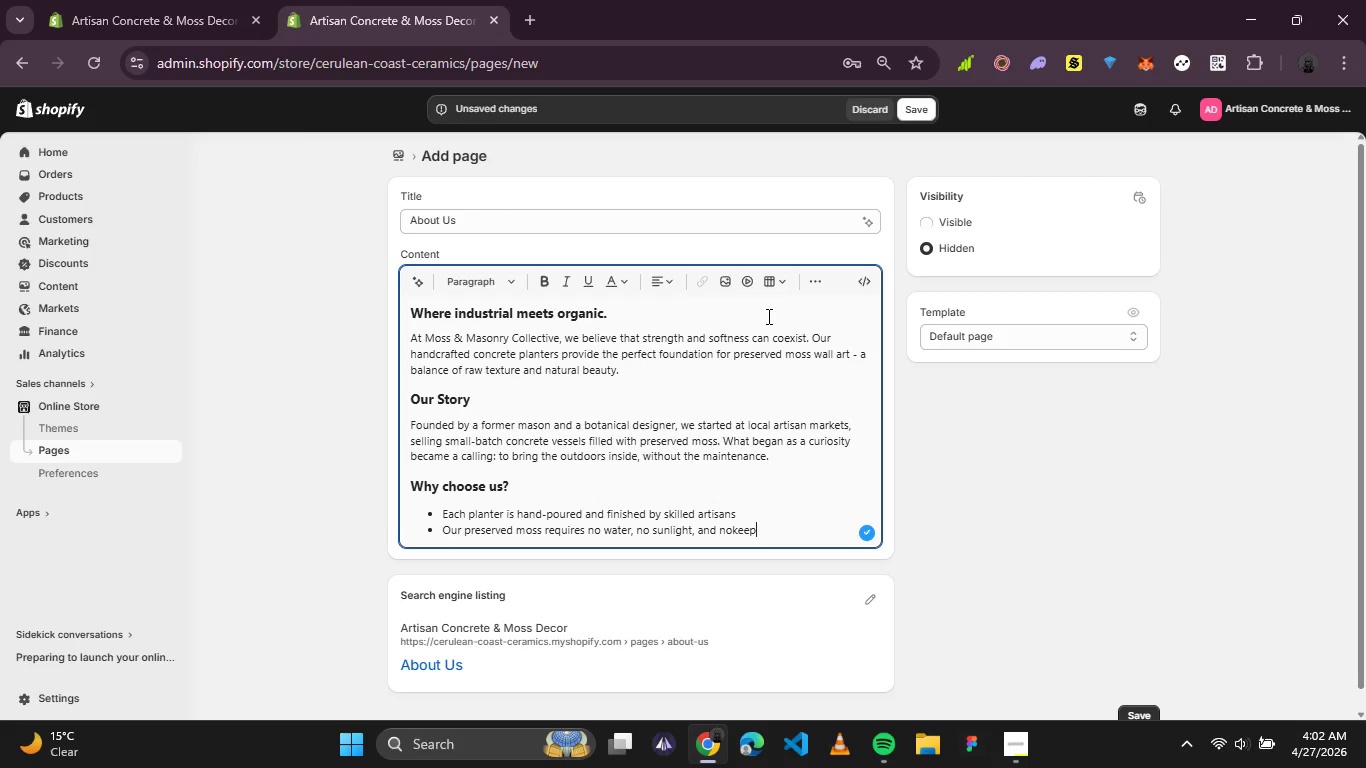 
key(Enter)
 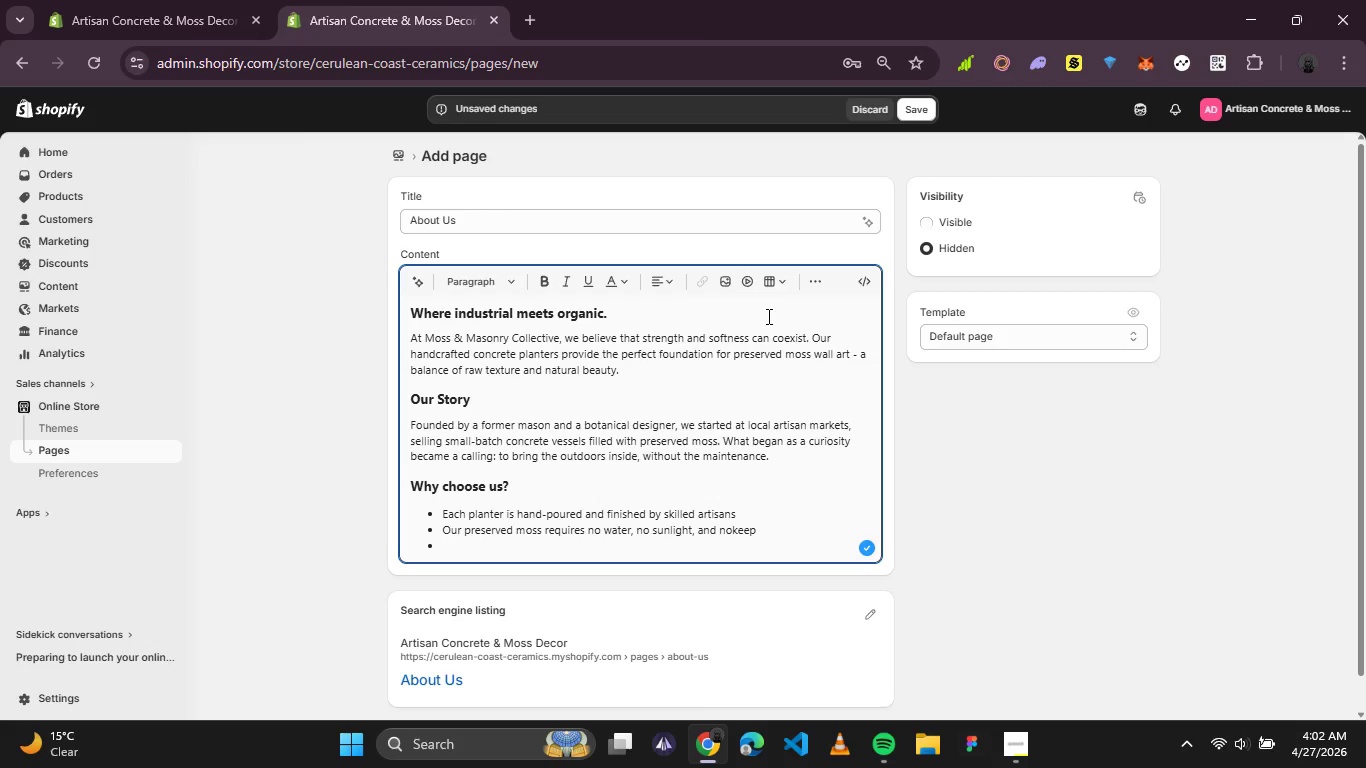 
wait(9.72)
 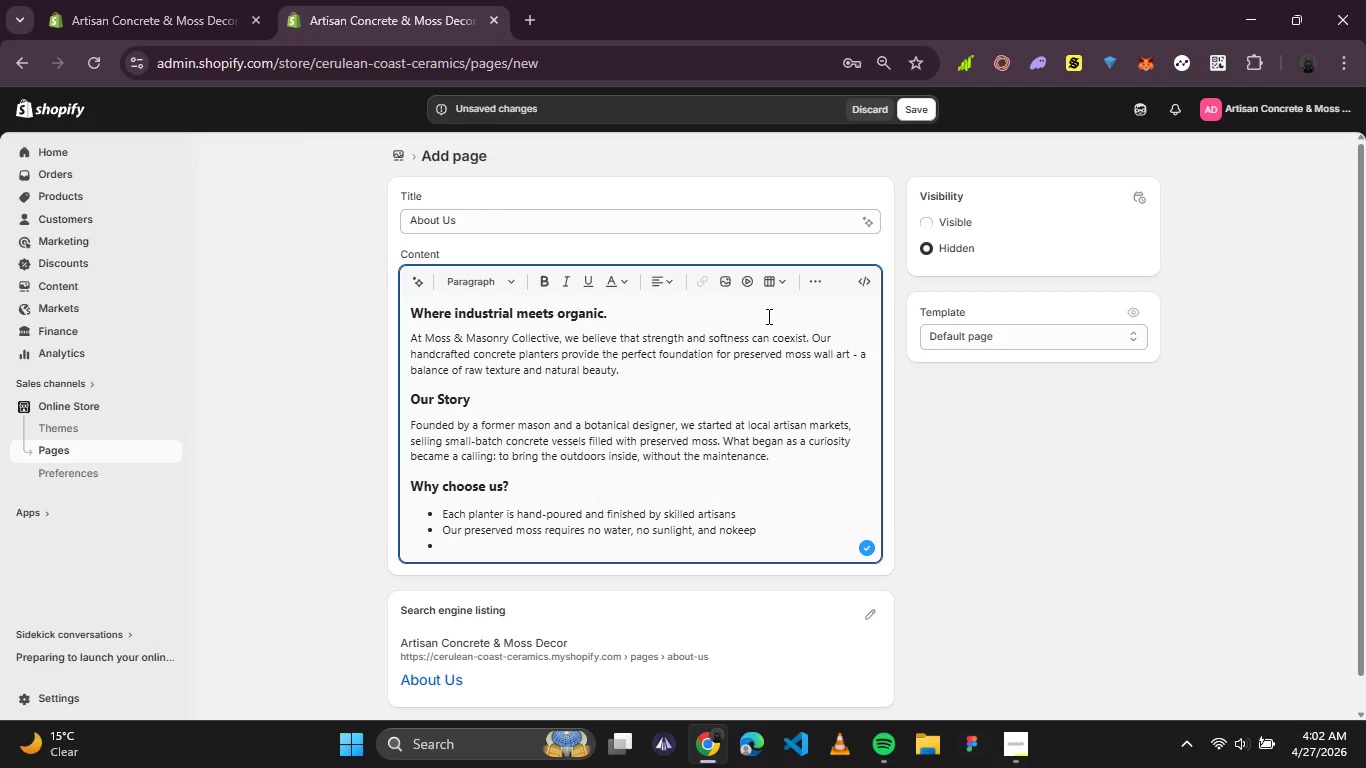 
type(We use sustainable materials and low waste packaging)
 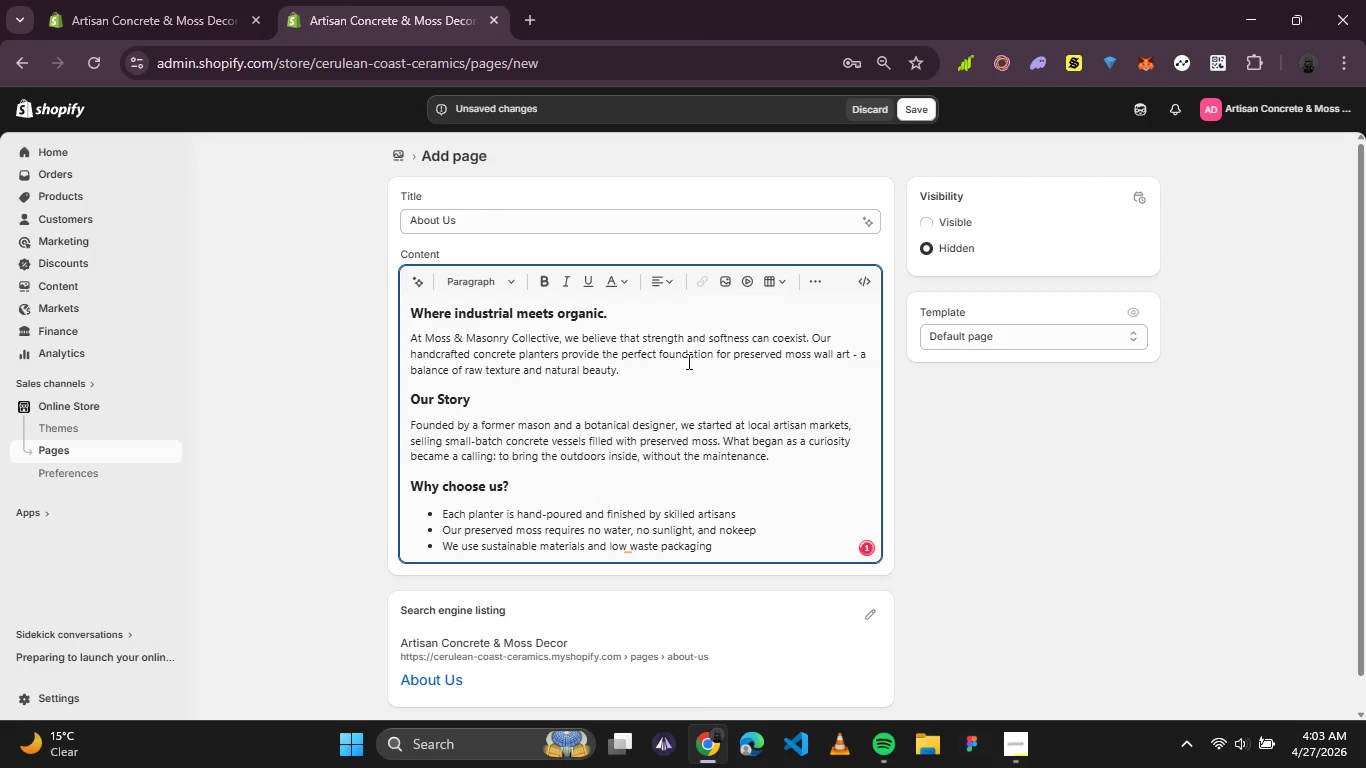 
left_click([659, 344])
 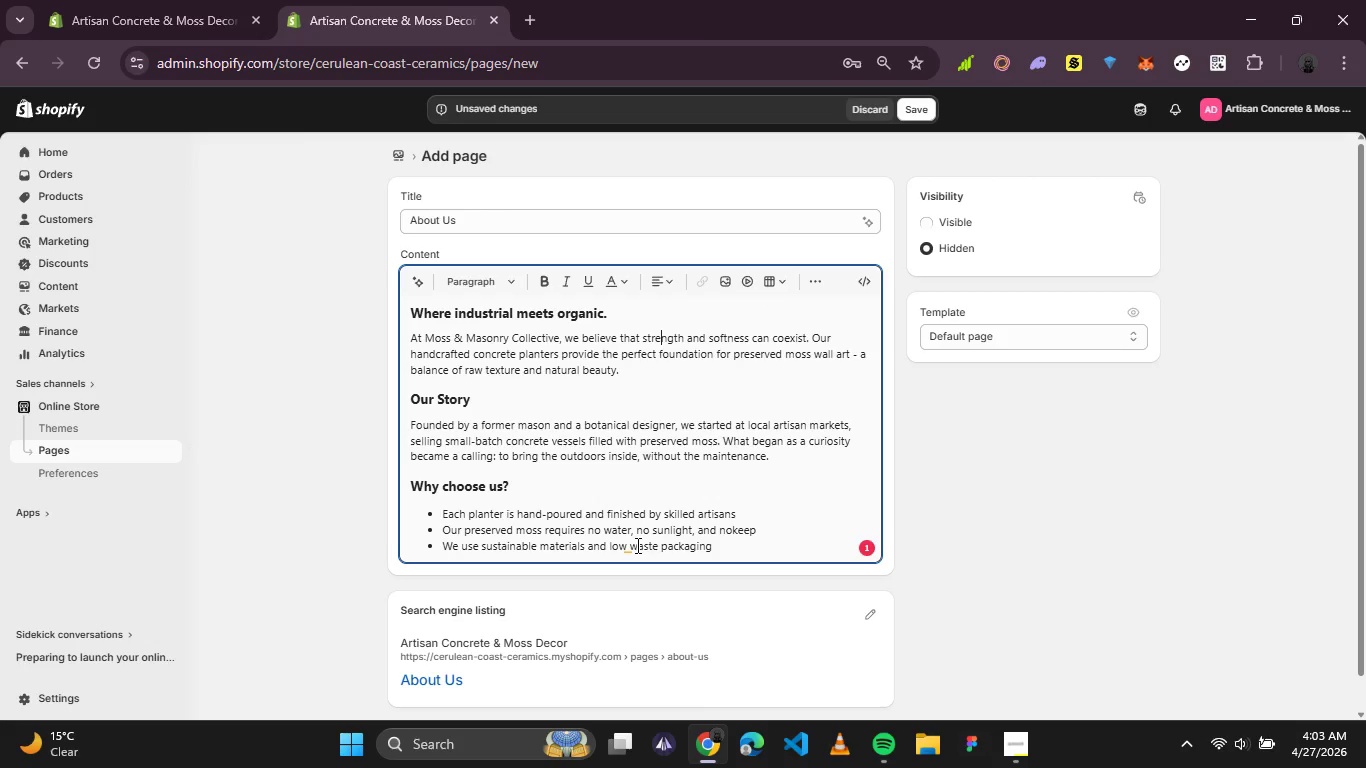 
left_click([631, 546])
 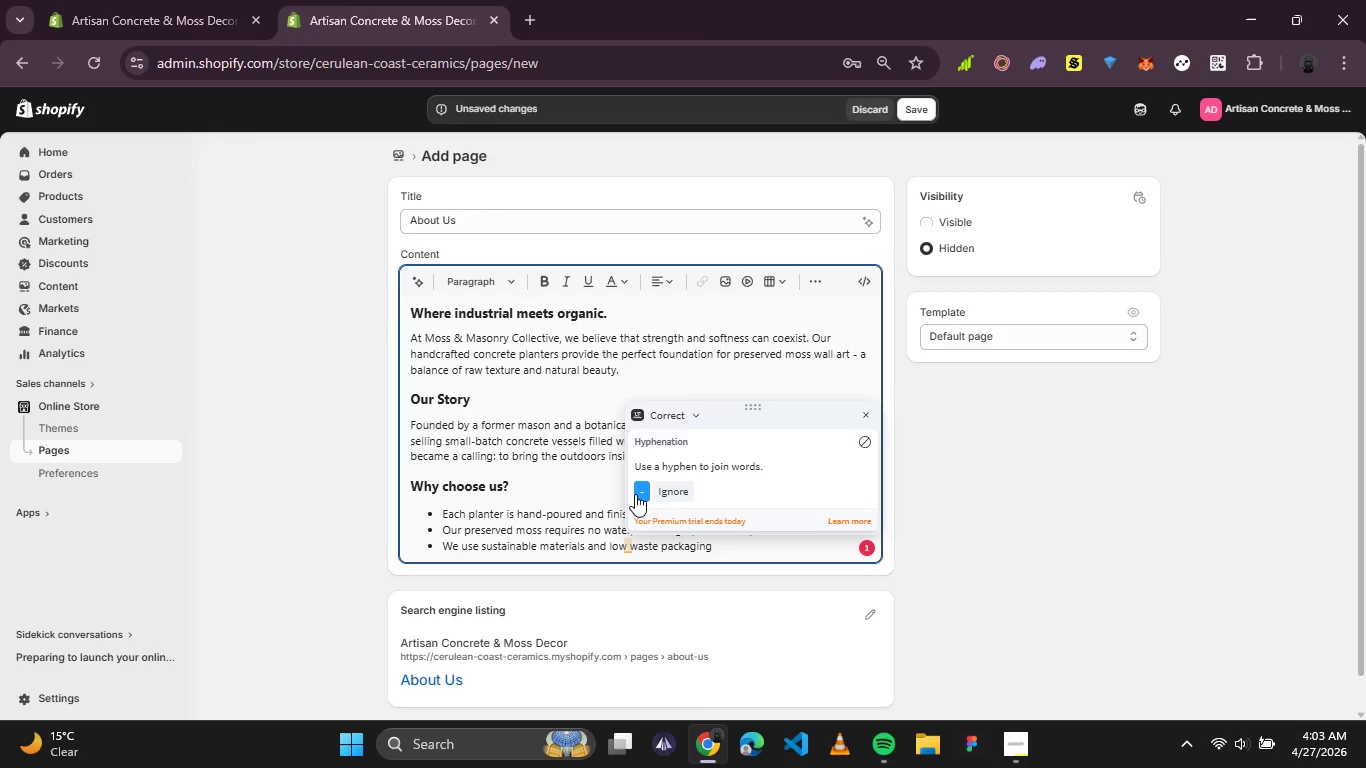 
left_click([636, 494])
 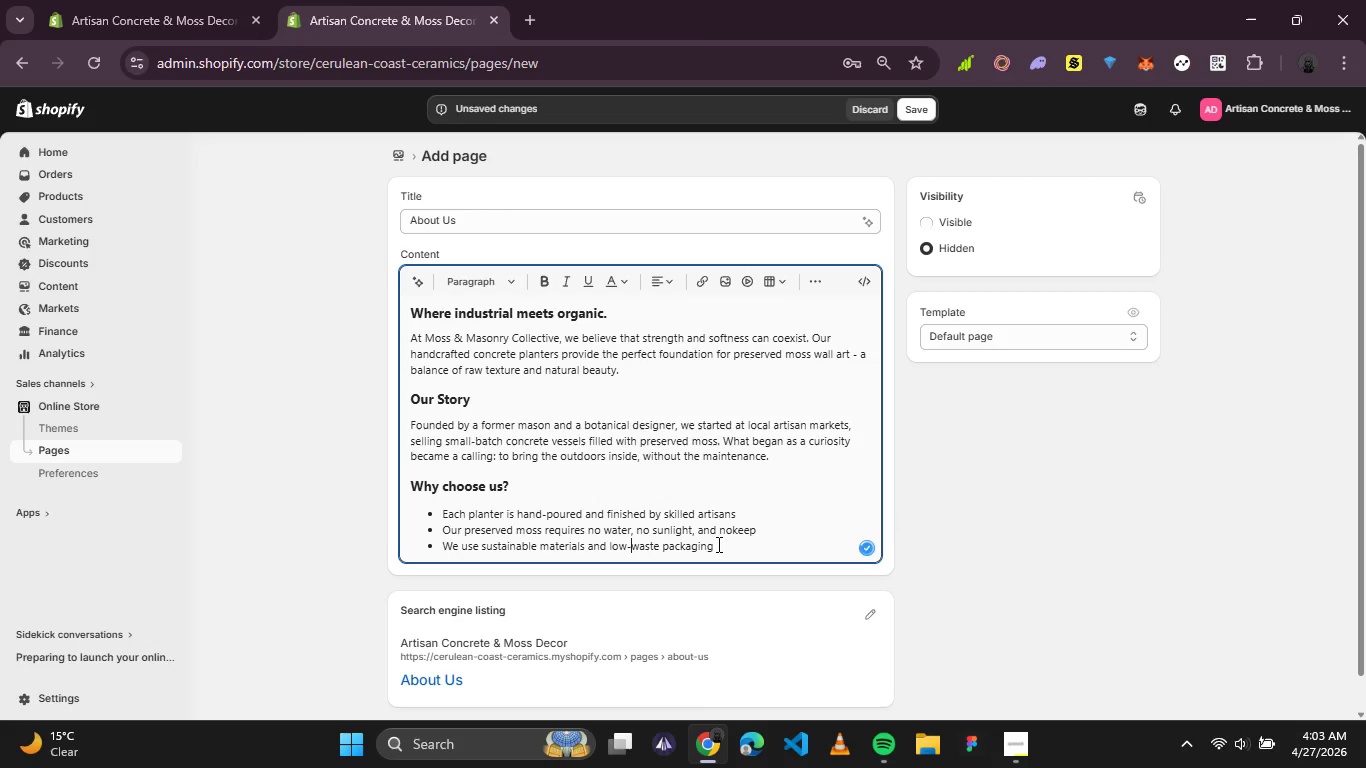 
left_click([717, 544])
 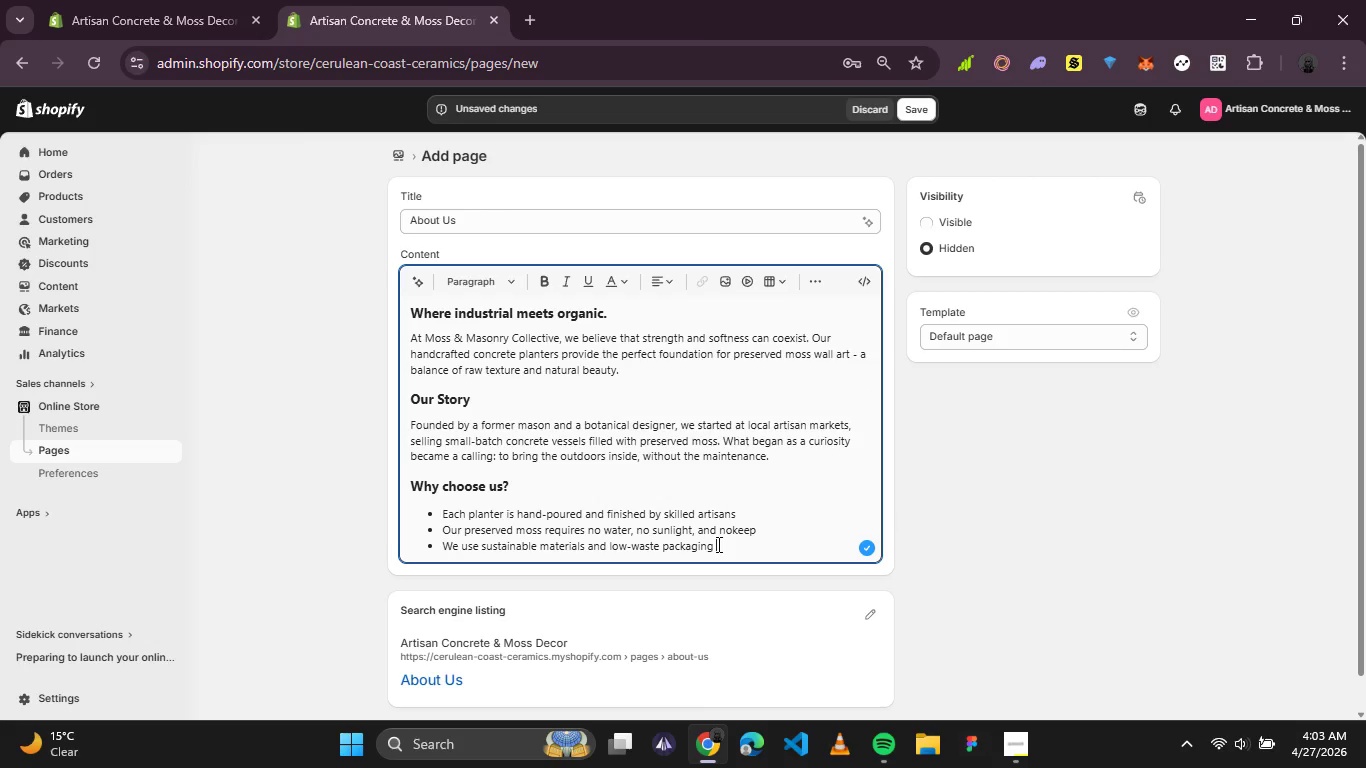 
key(Enter)
 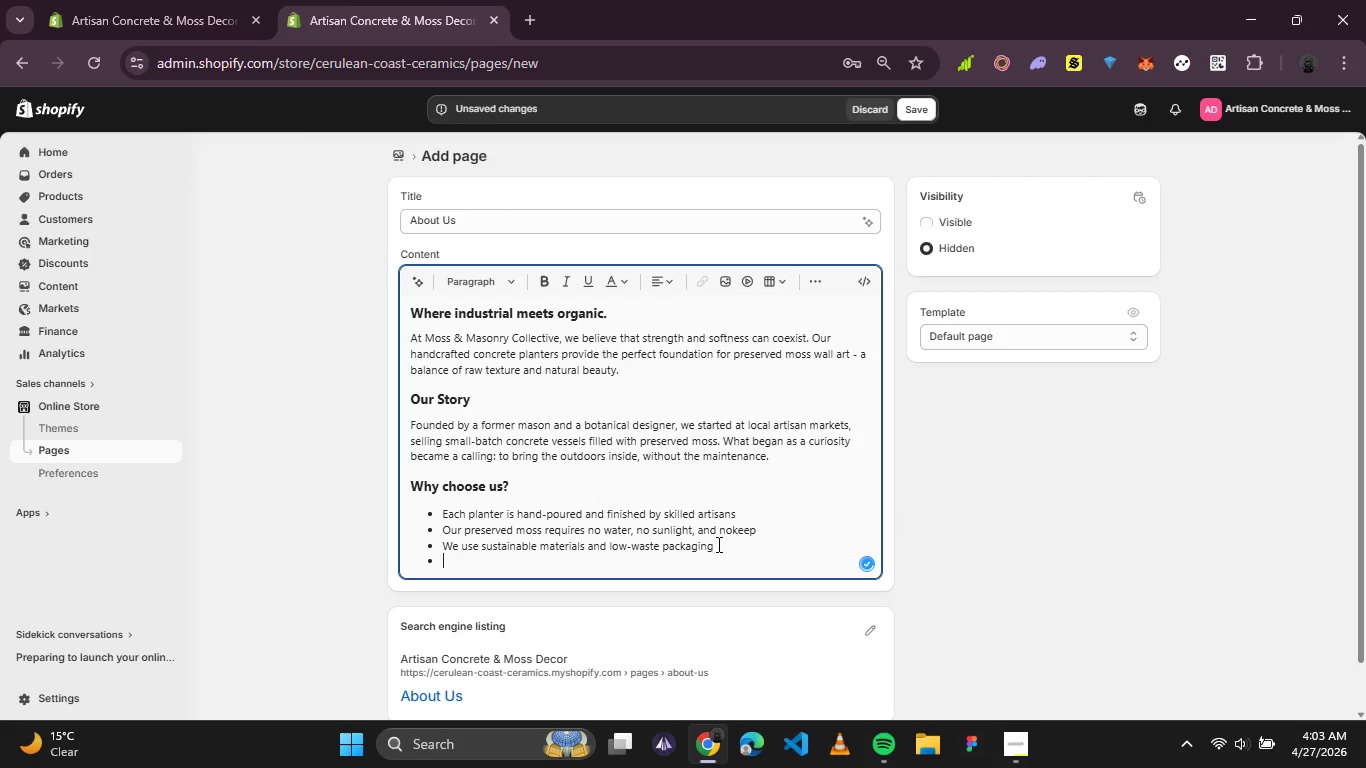 
type(Every piece)
key(Backspace)
key(Backspace)
key(Backspace)
 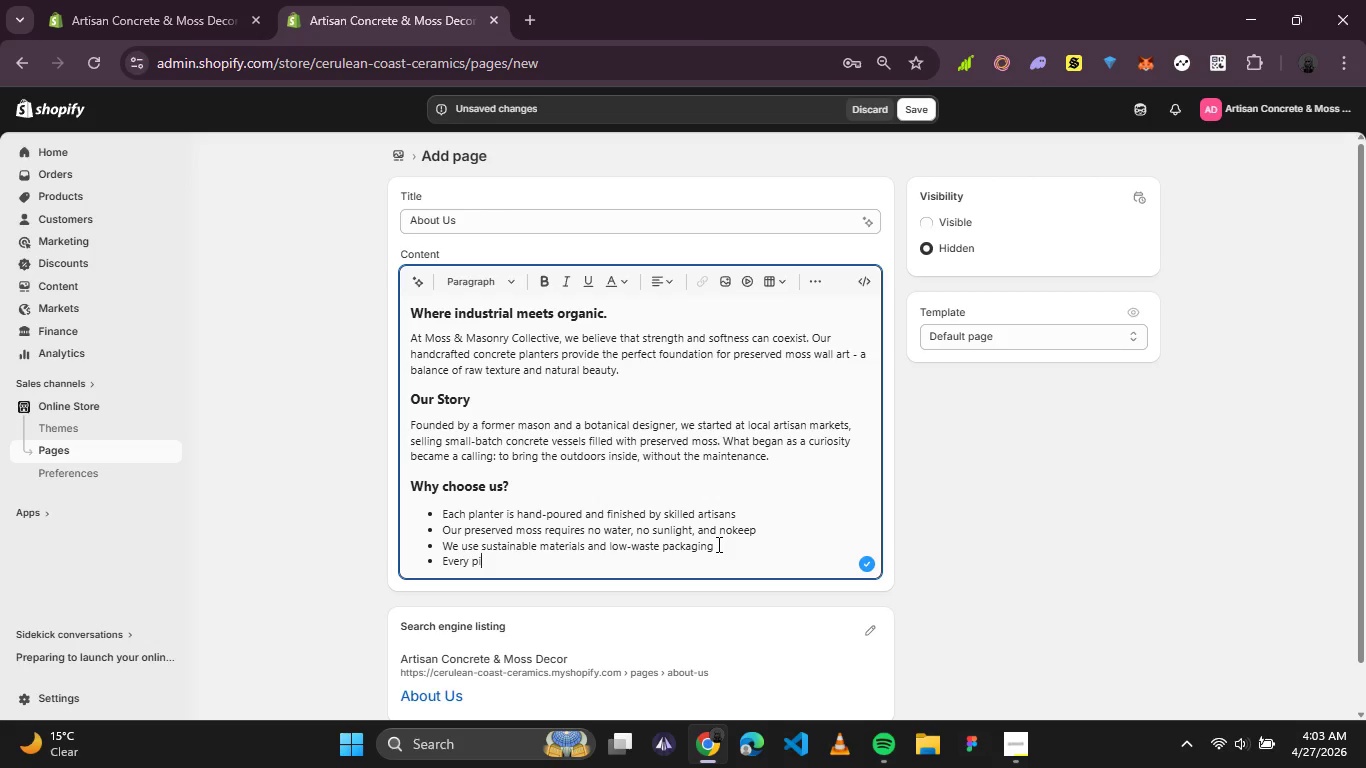 
type(ece is made to order )
 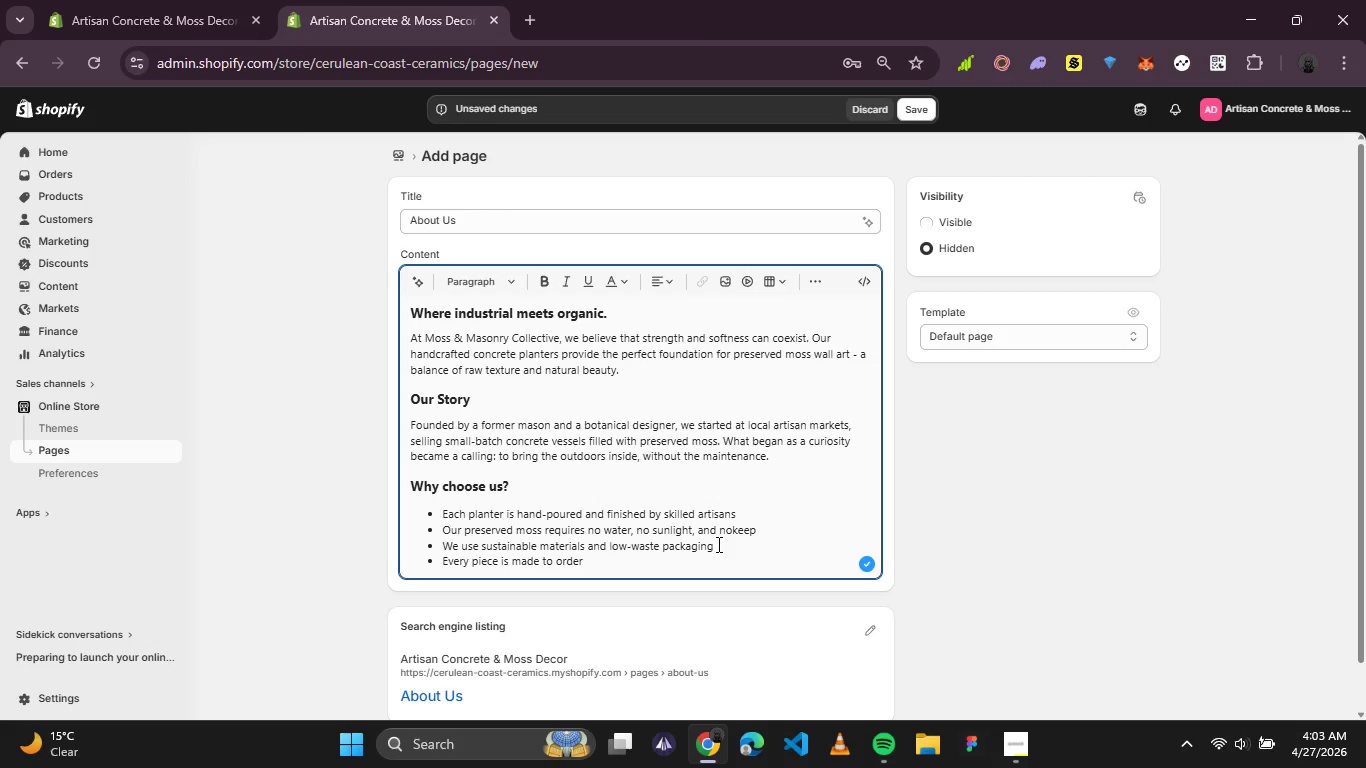 
key(Backspace)
type(, just for yu)
key(Backspace)
type(ou )
 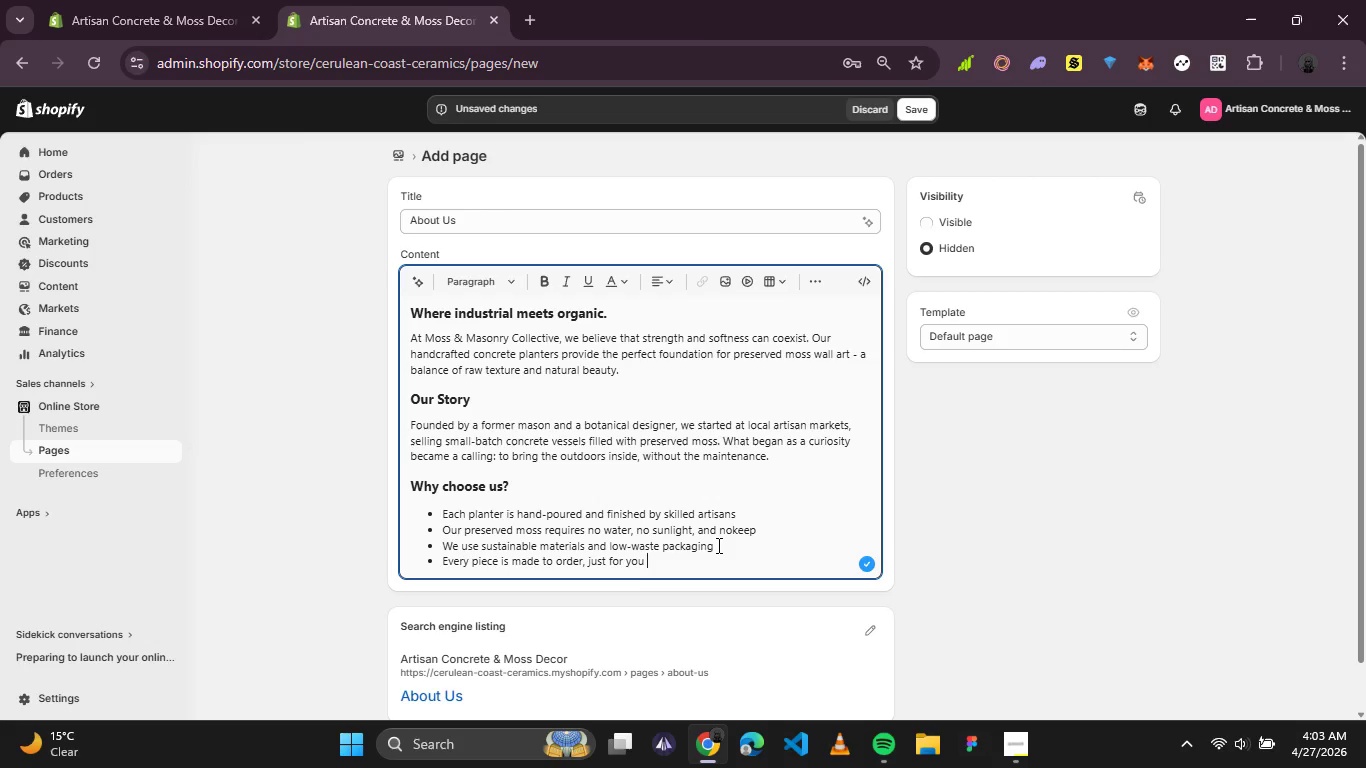 
key(Enter)
 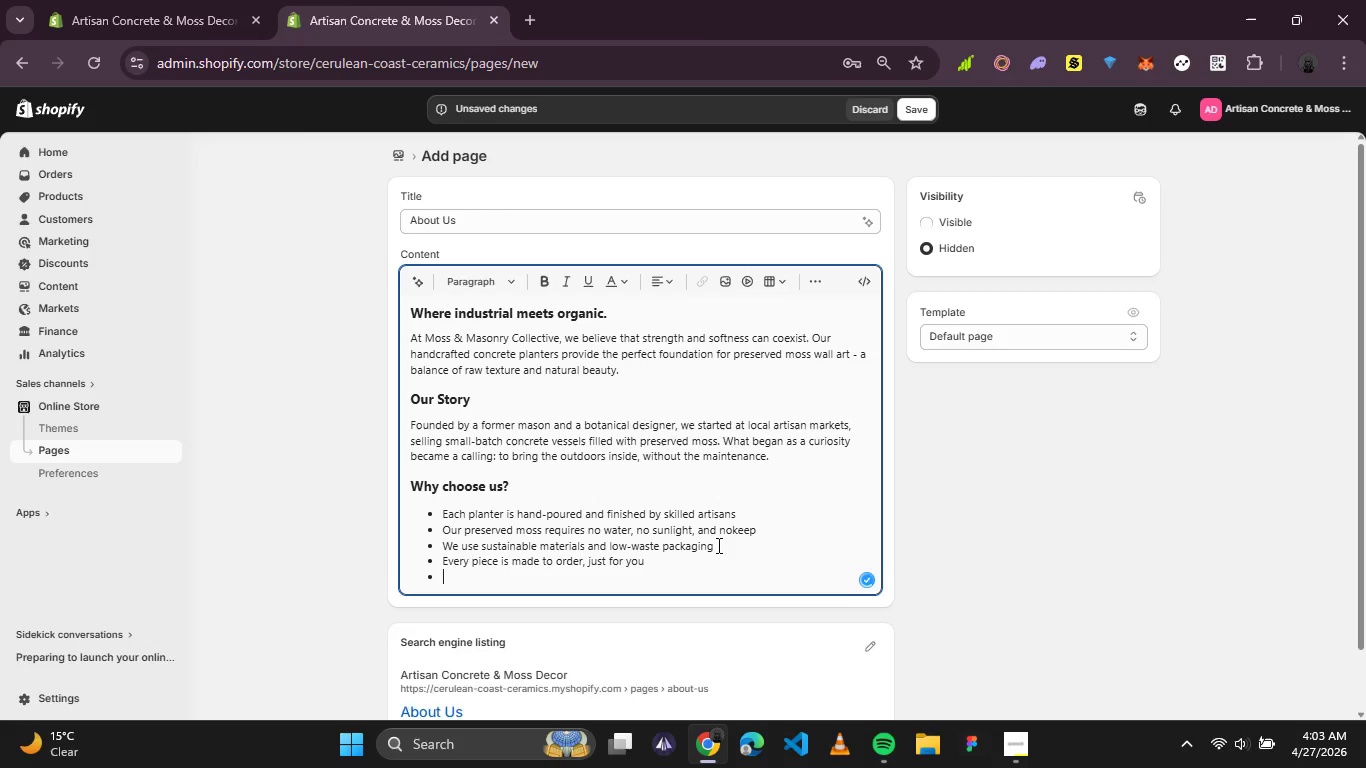 
key(Enter)
 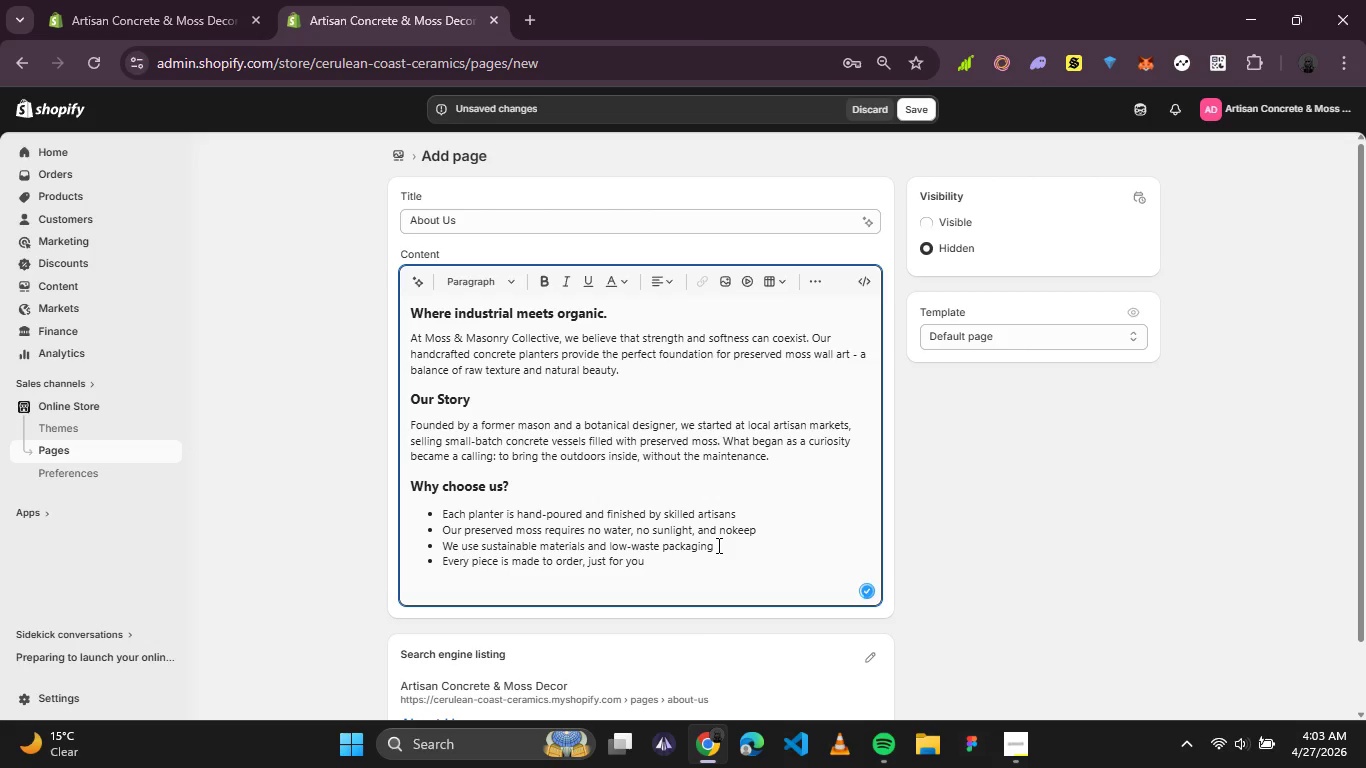 
type(From our studio to your home)
 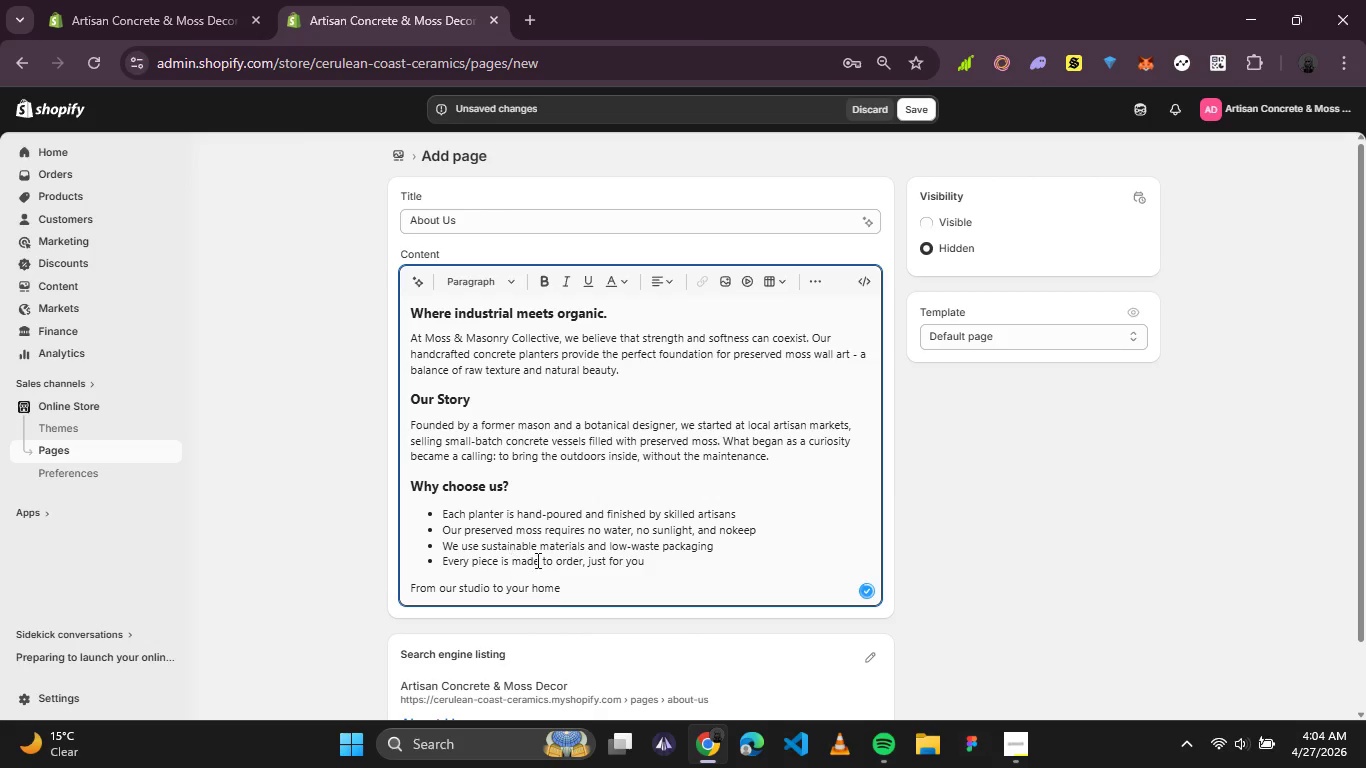 
left_click_drag(start_coordinate=[564, 602], to_coordinate=[469, 574])
 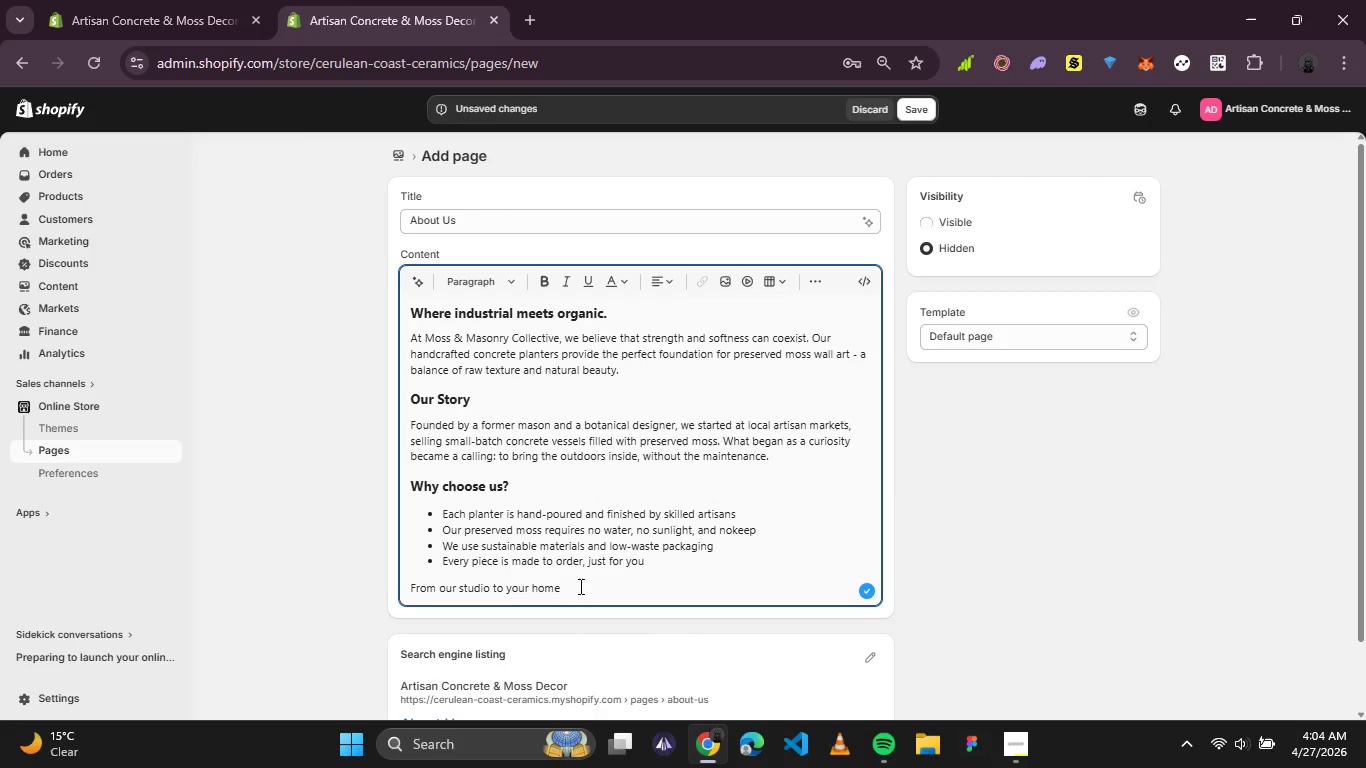 
left_click_drag(start_coordinate=[572, 587], to_coordinate=[409, 590])
 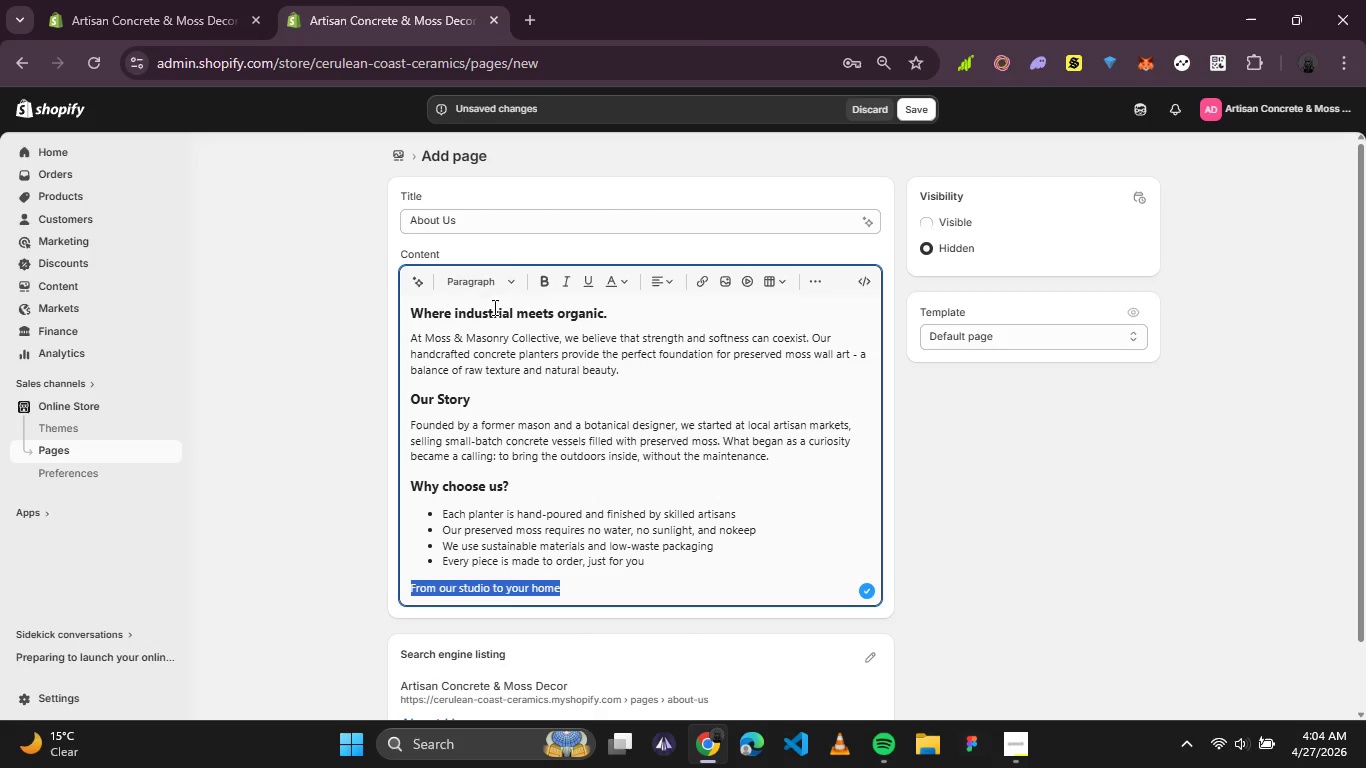 
left_click([505, 282])
 